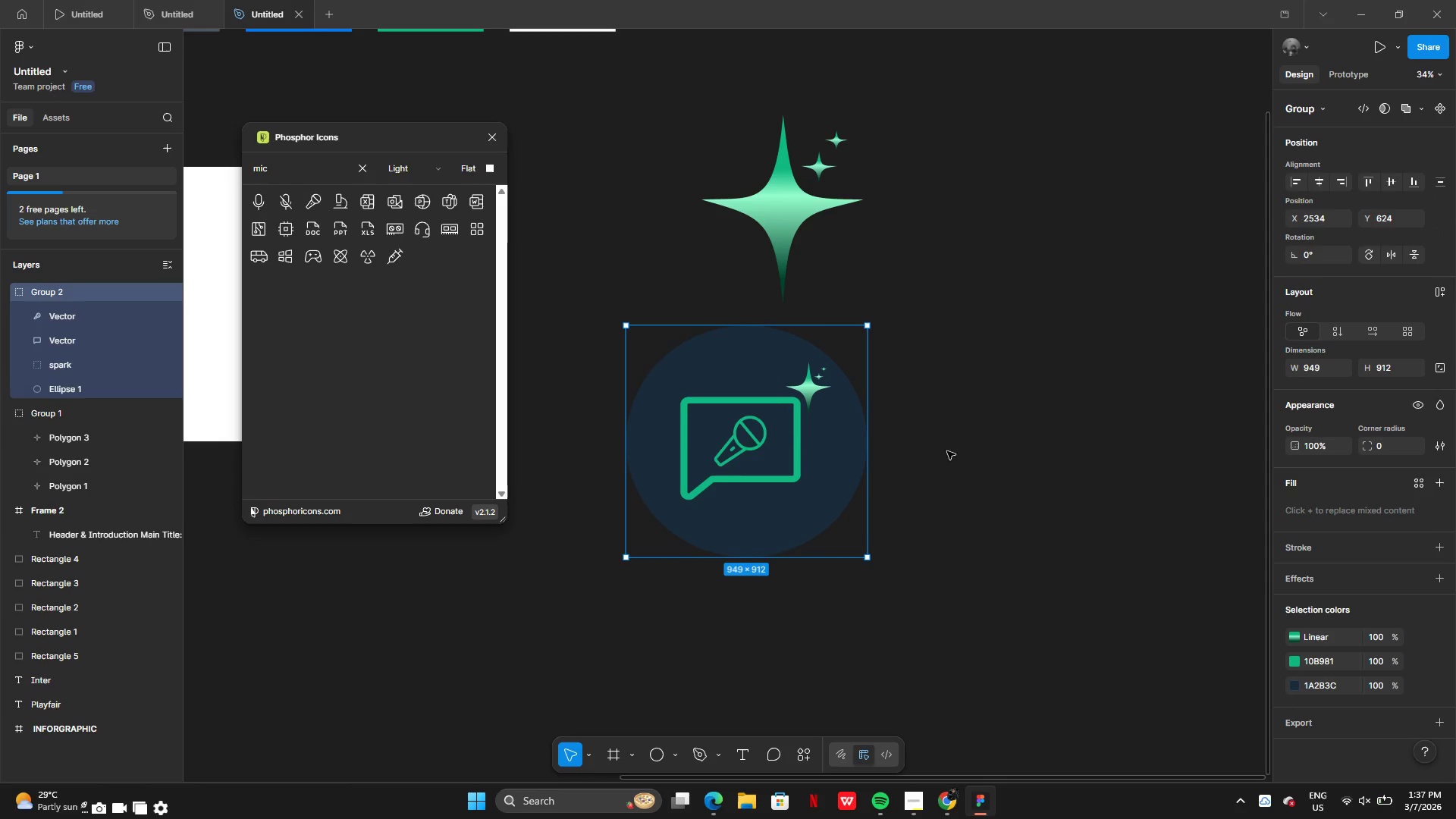 
left_click([947, 451])
 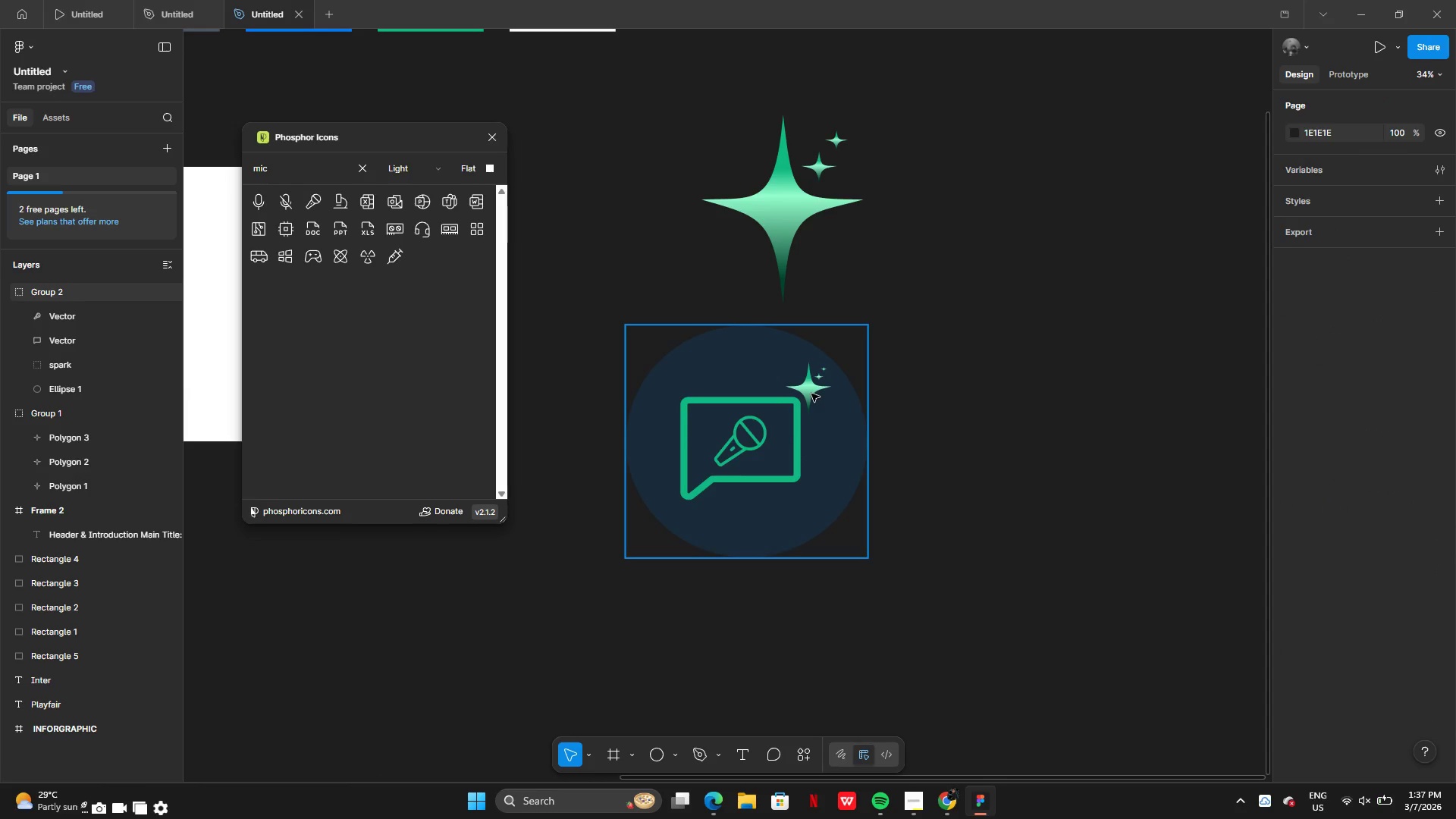 
double_click([809, 391])
 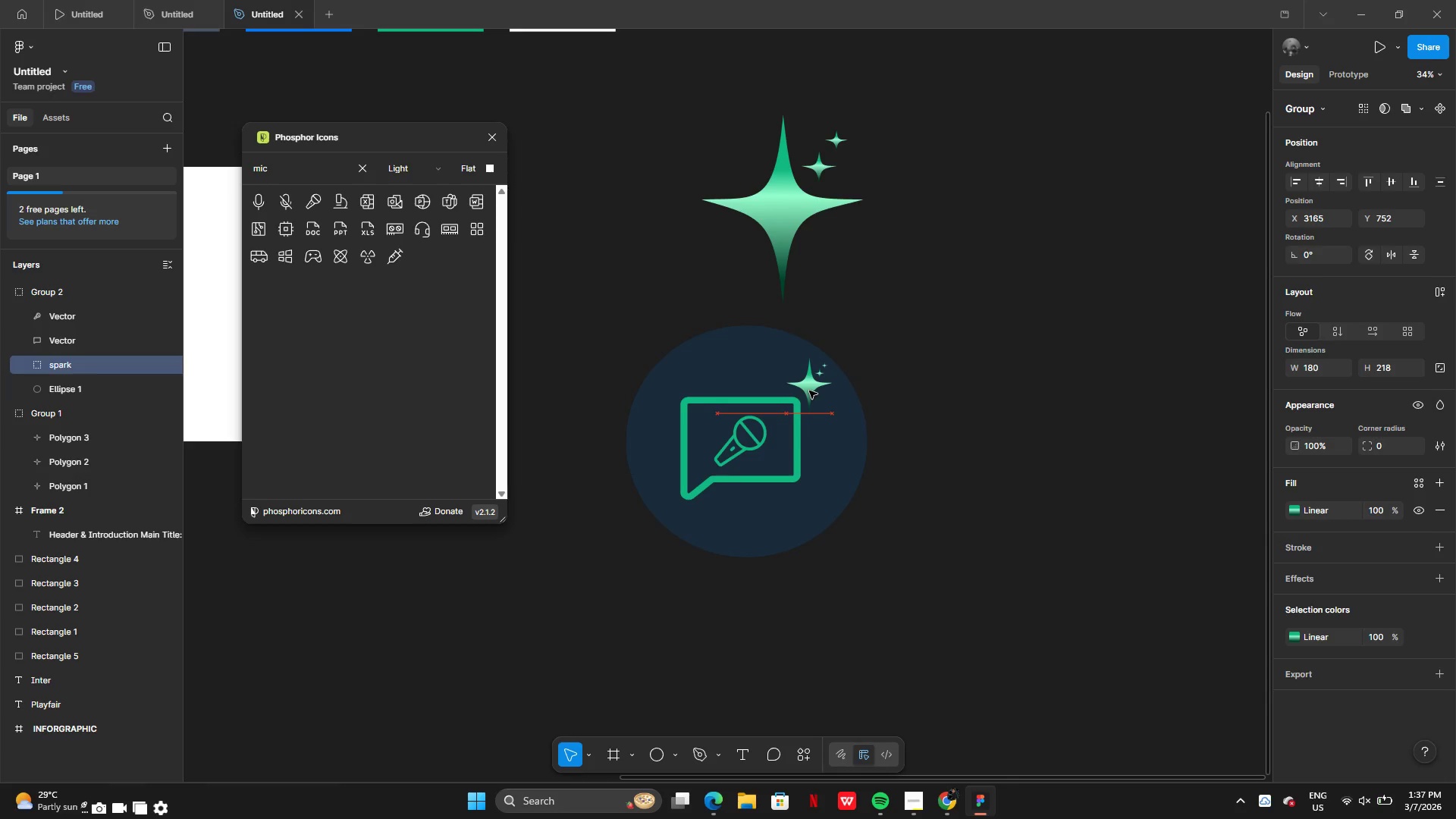 
left_click([825, 488])
 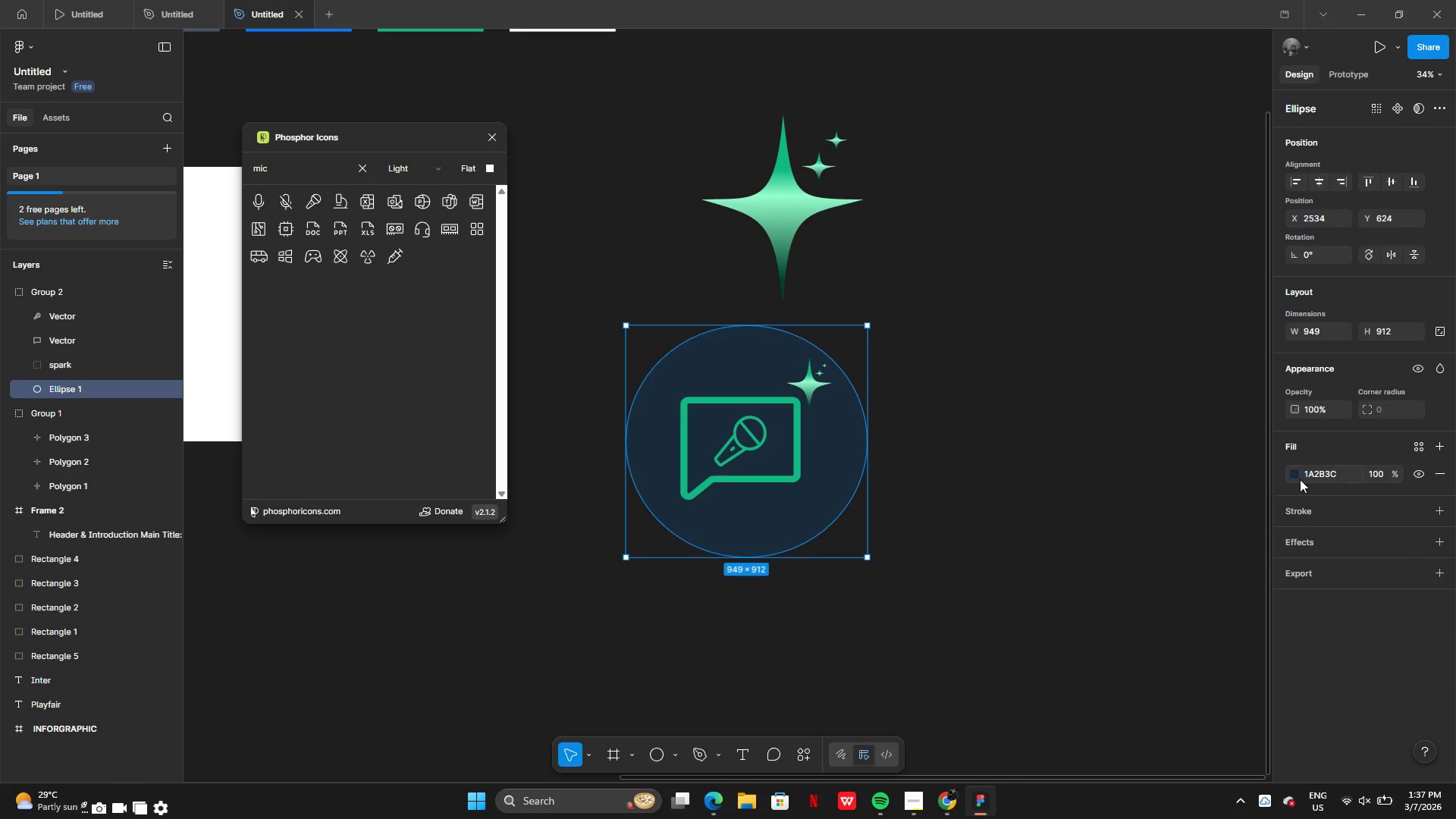 
left_click([1298, 477])
 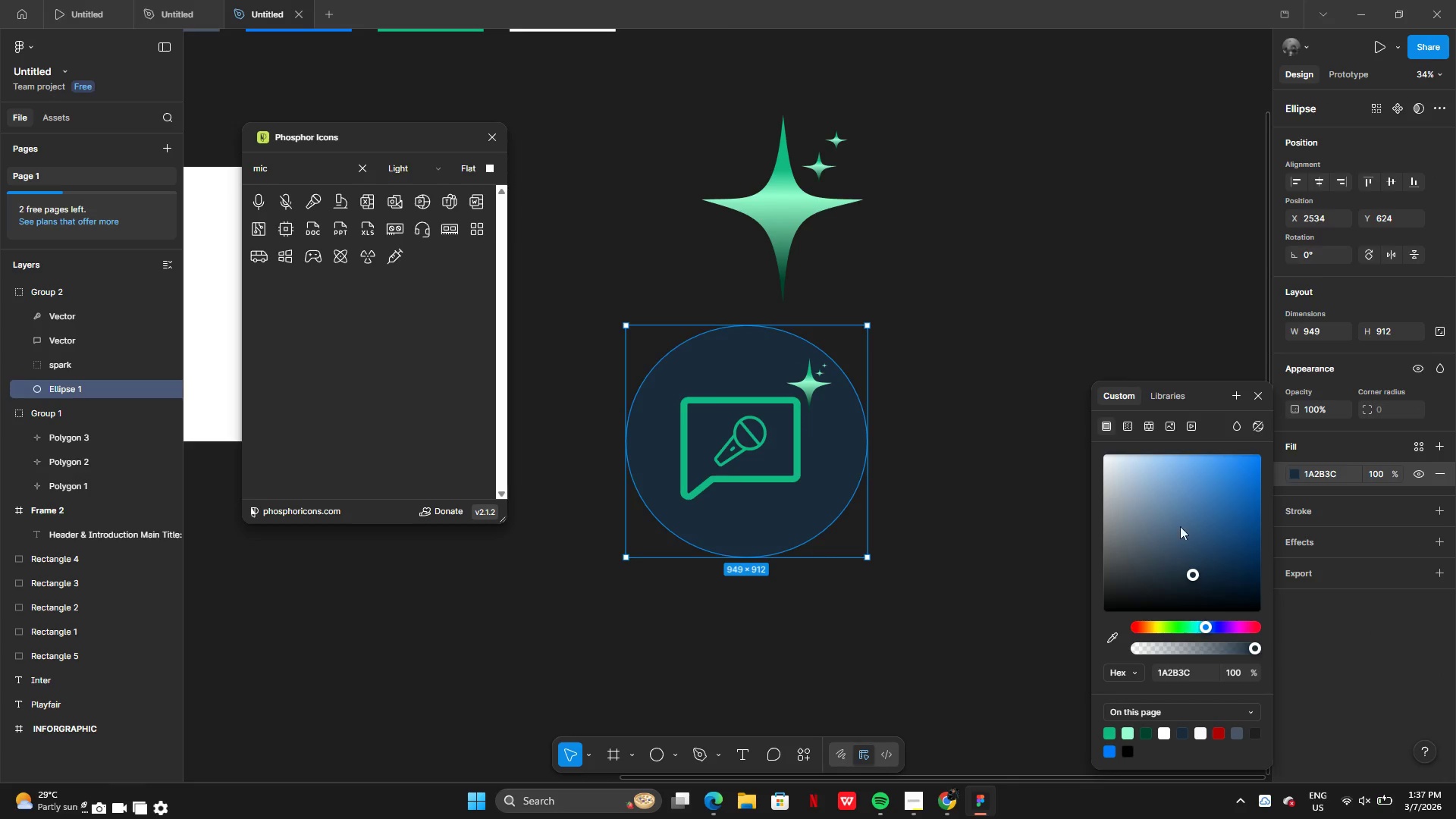 
left_click_drag(start_coordinate=[1172, 535], to_coordinate=[1084, 440])
 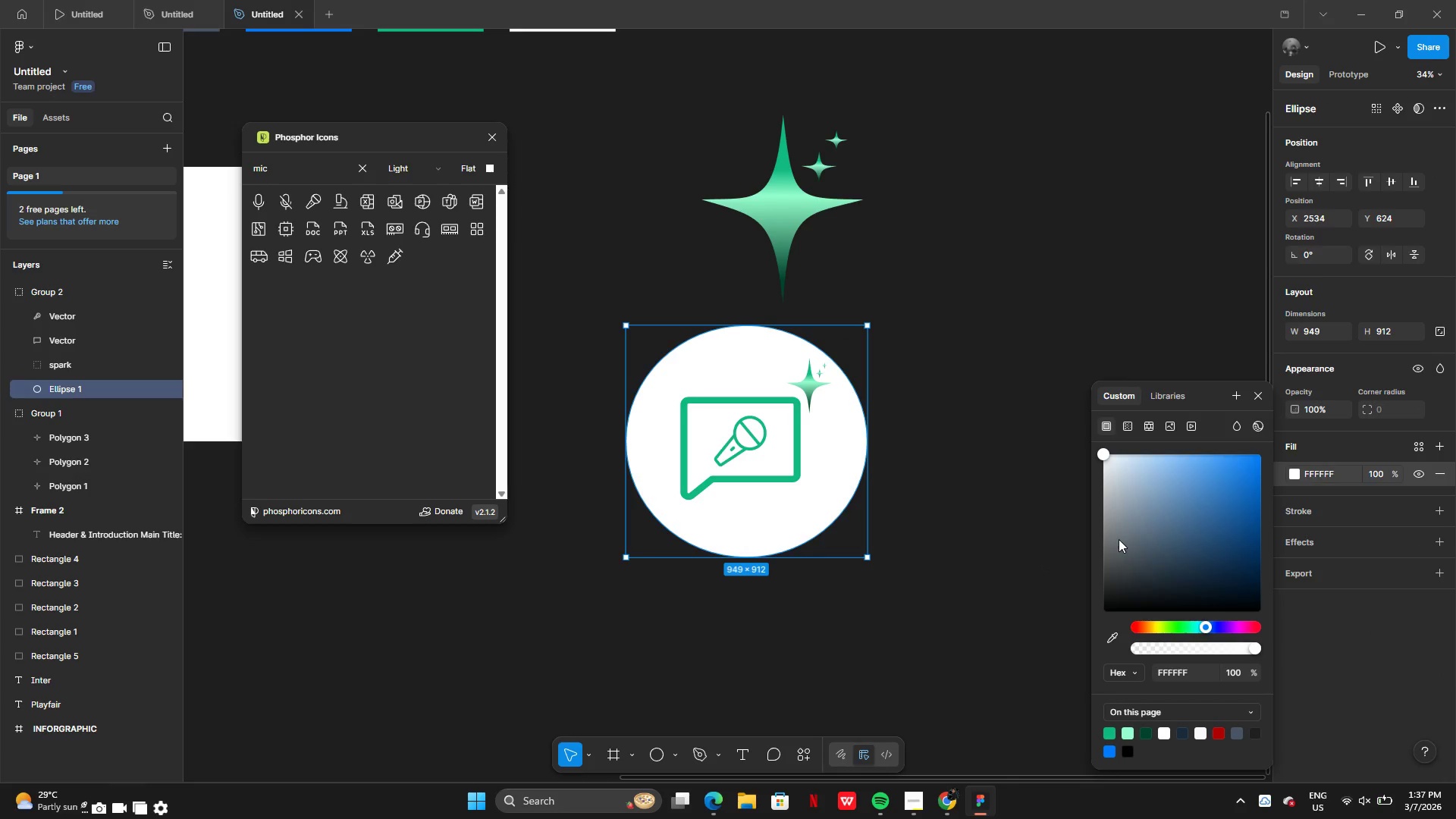 
left_click([1064, 629])
 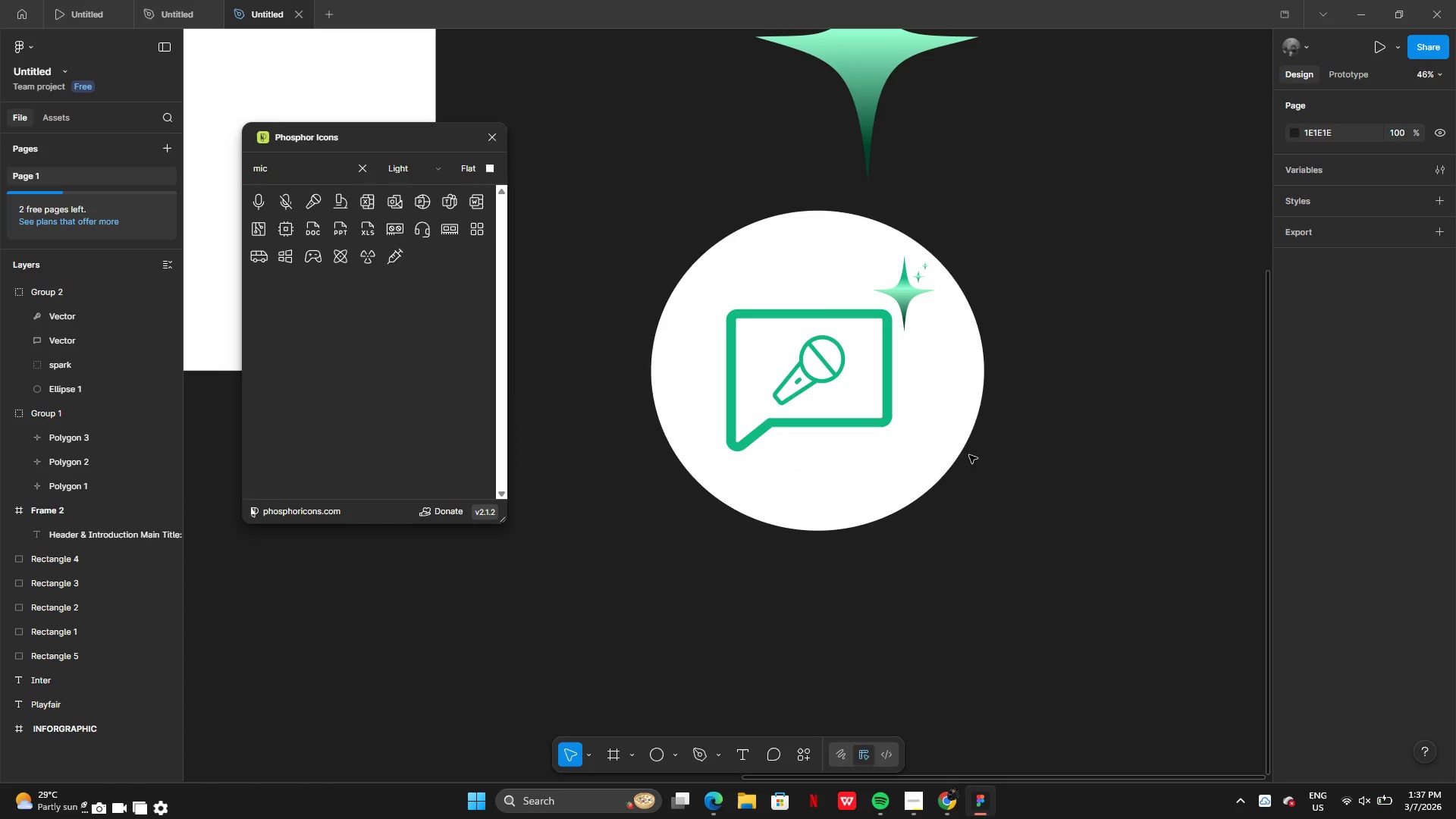 
wait(5.38)
 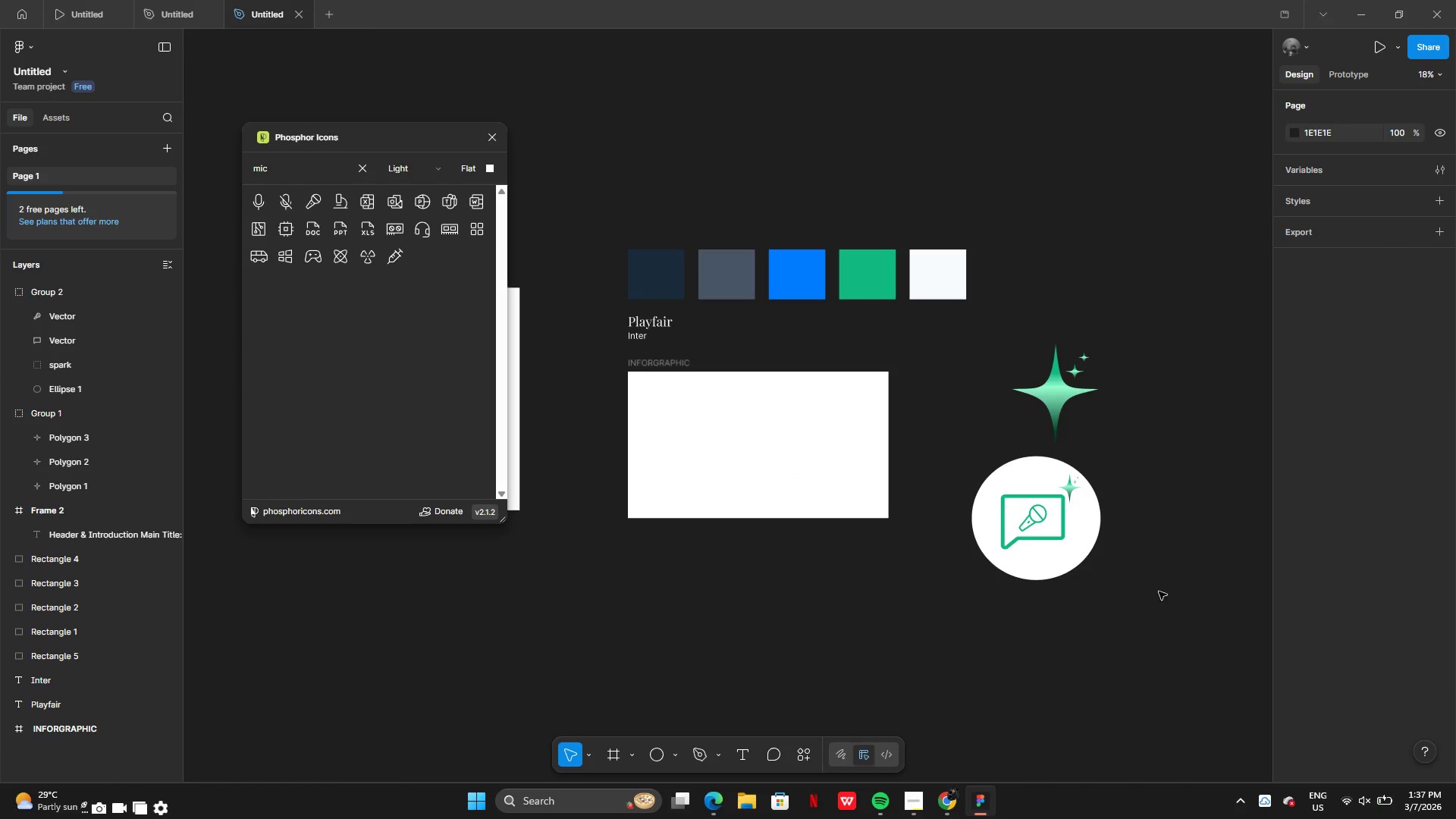 
left_click([953, 435])
 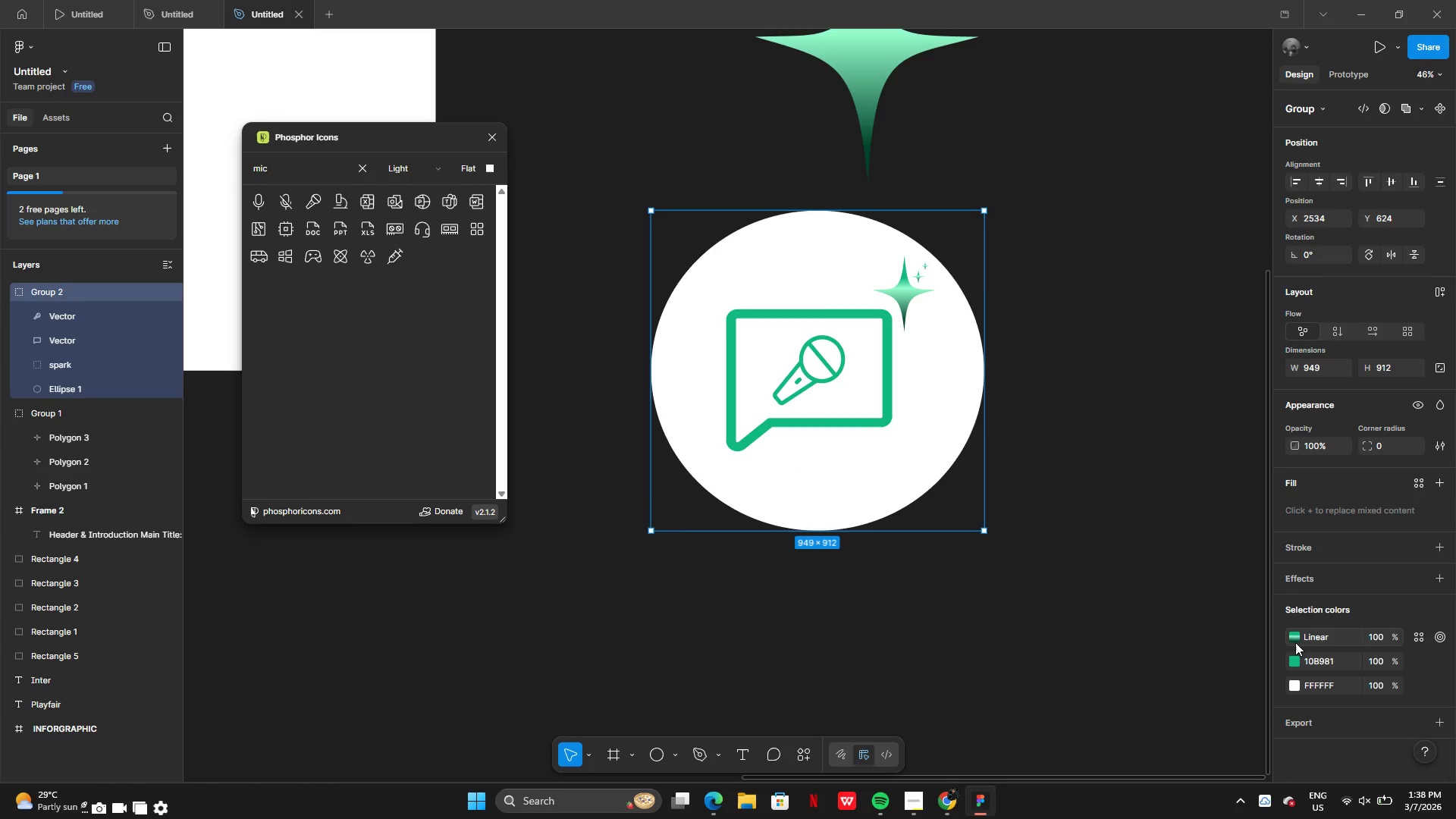 
left_click([1291, 634])
 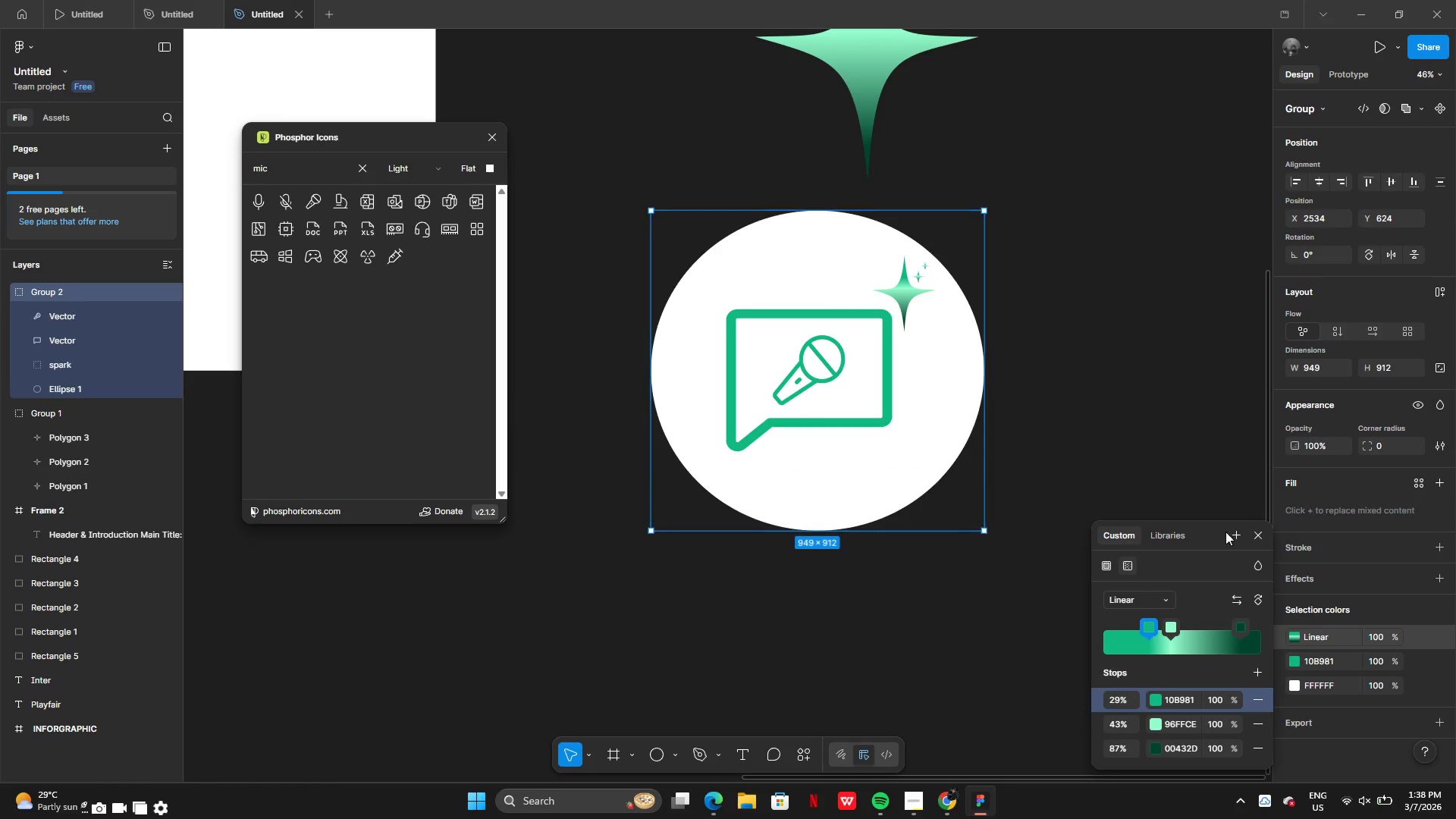 
left_click([1291, 692])
 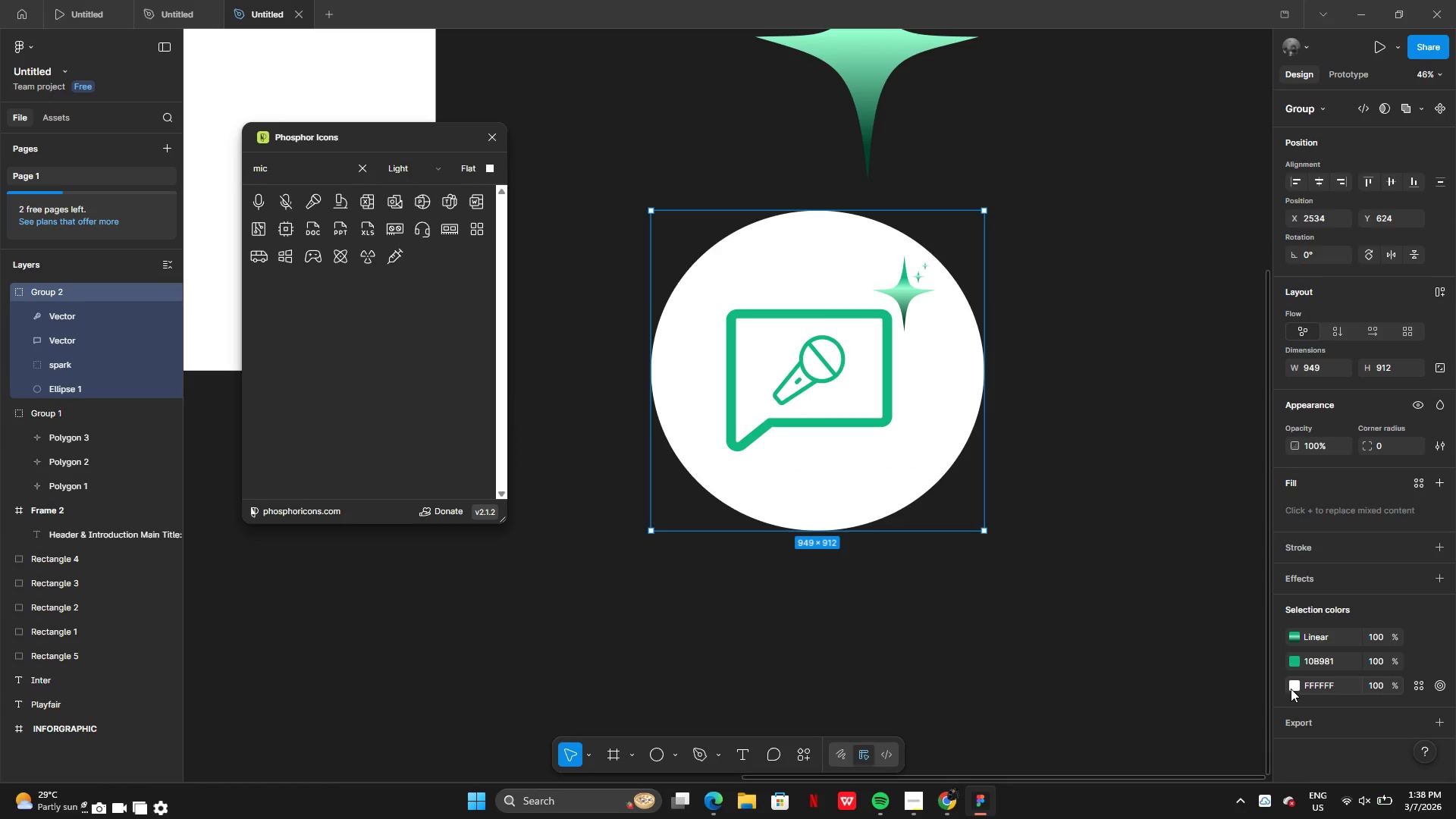 
left_click([1292, 684])
 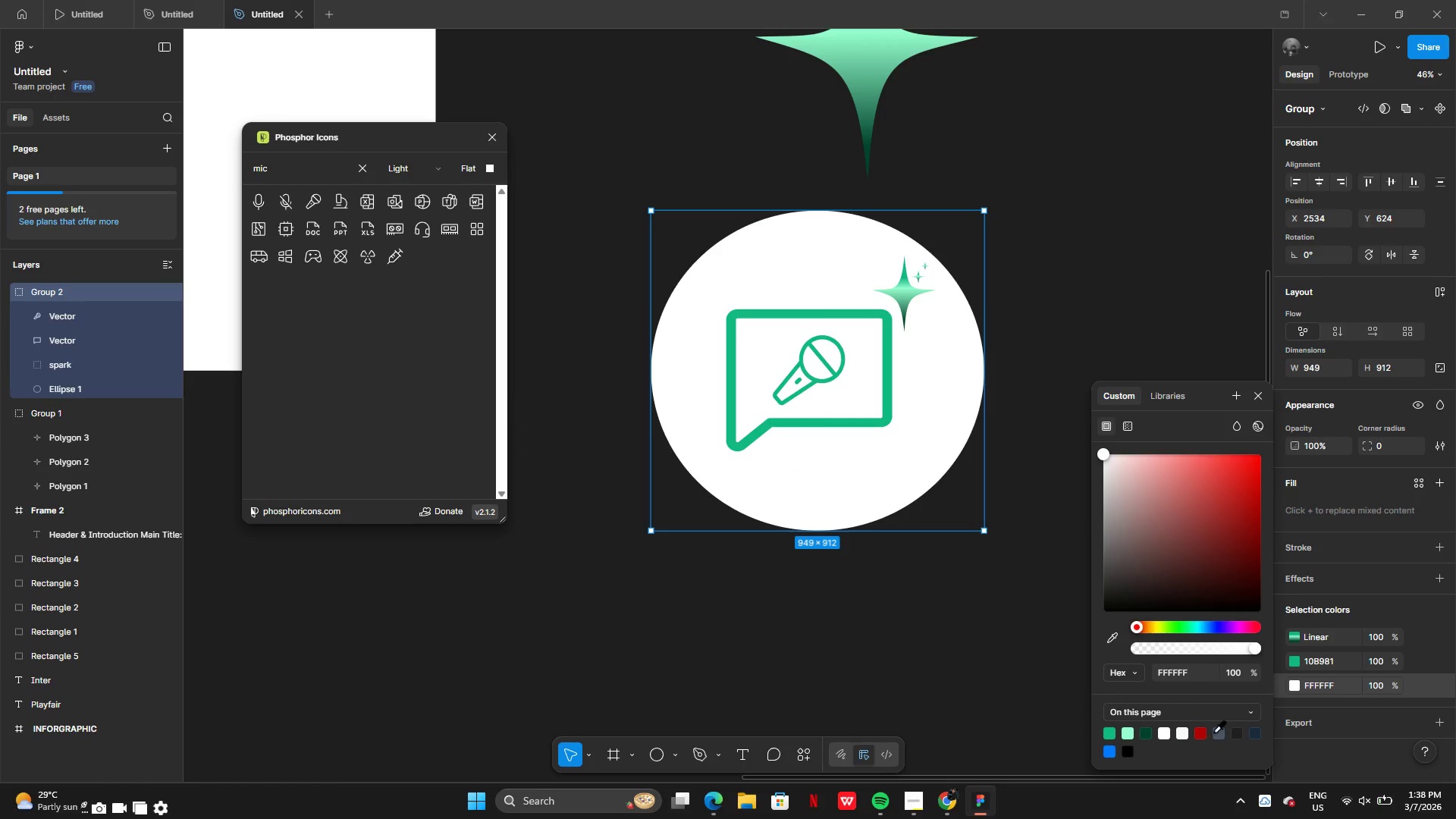 
left_click([1217, 731])
 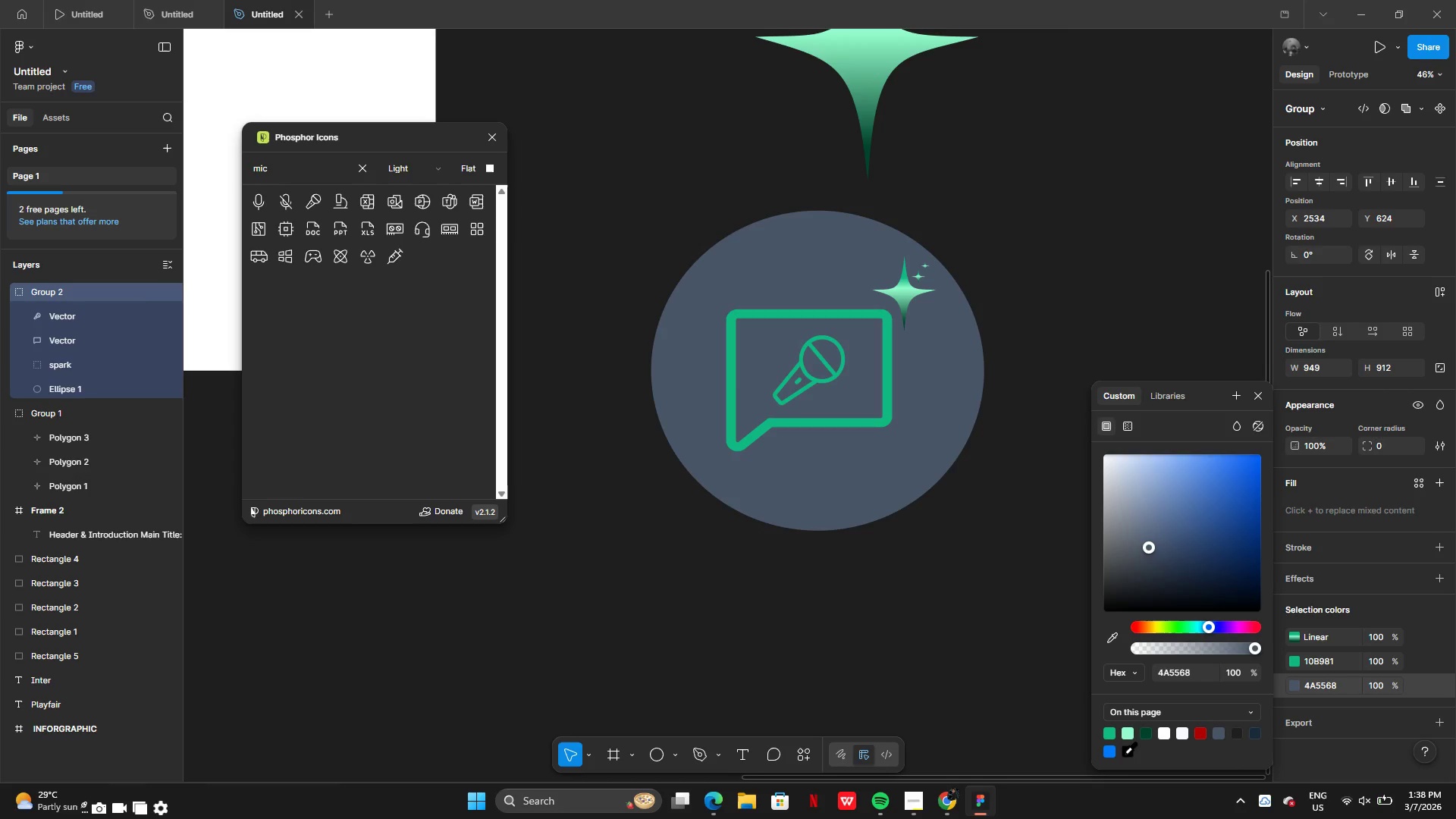 
left_click([1125, 753])
 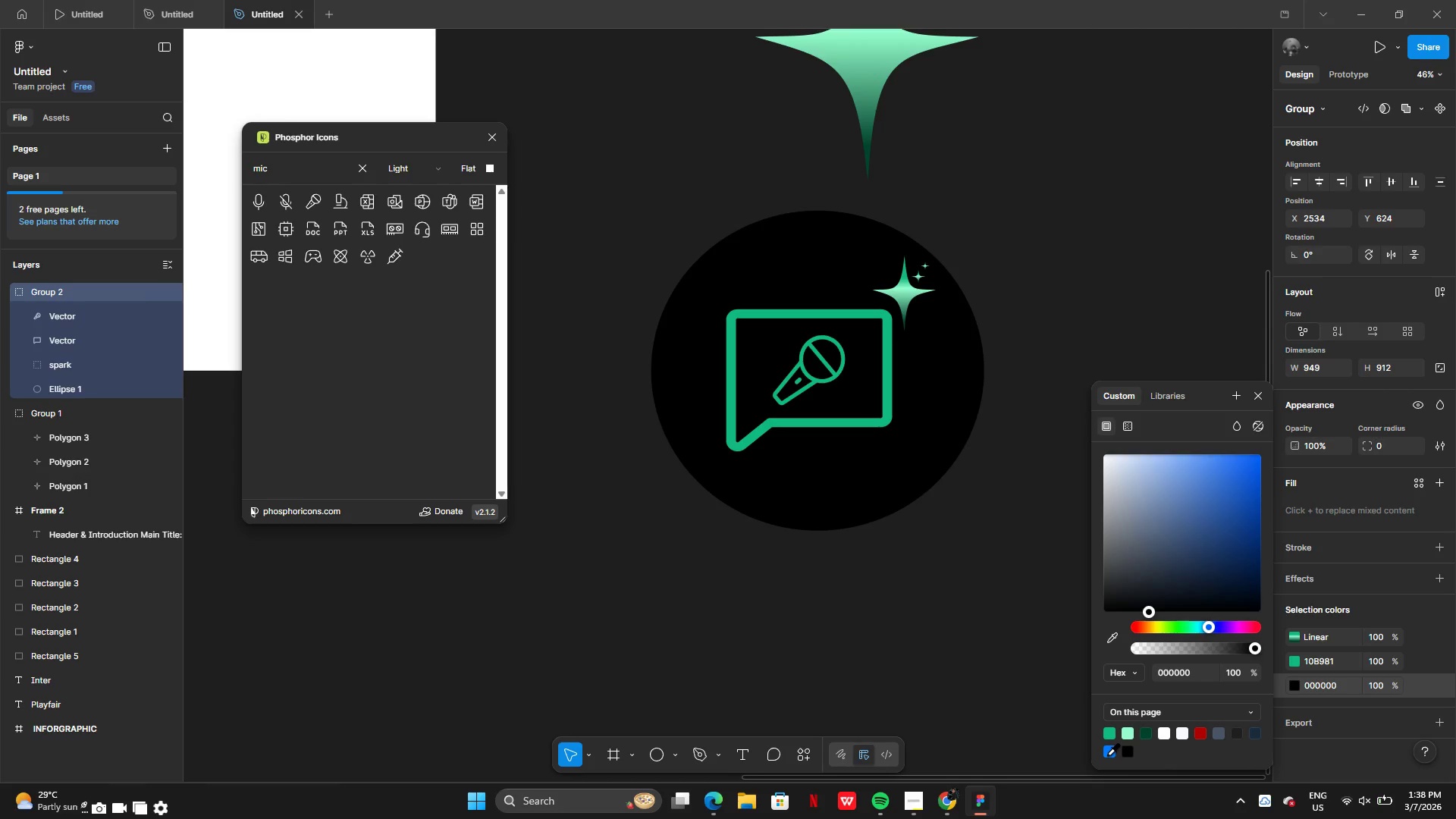 
left_click([1107, 755])
 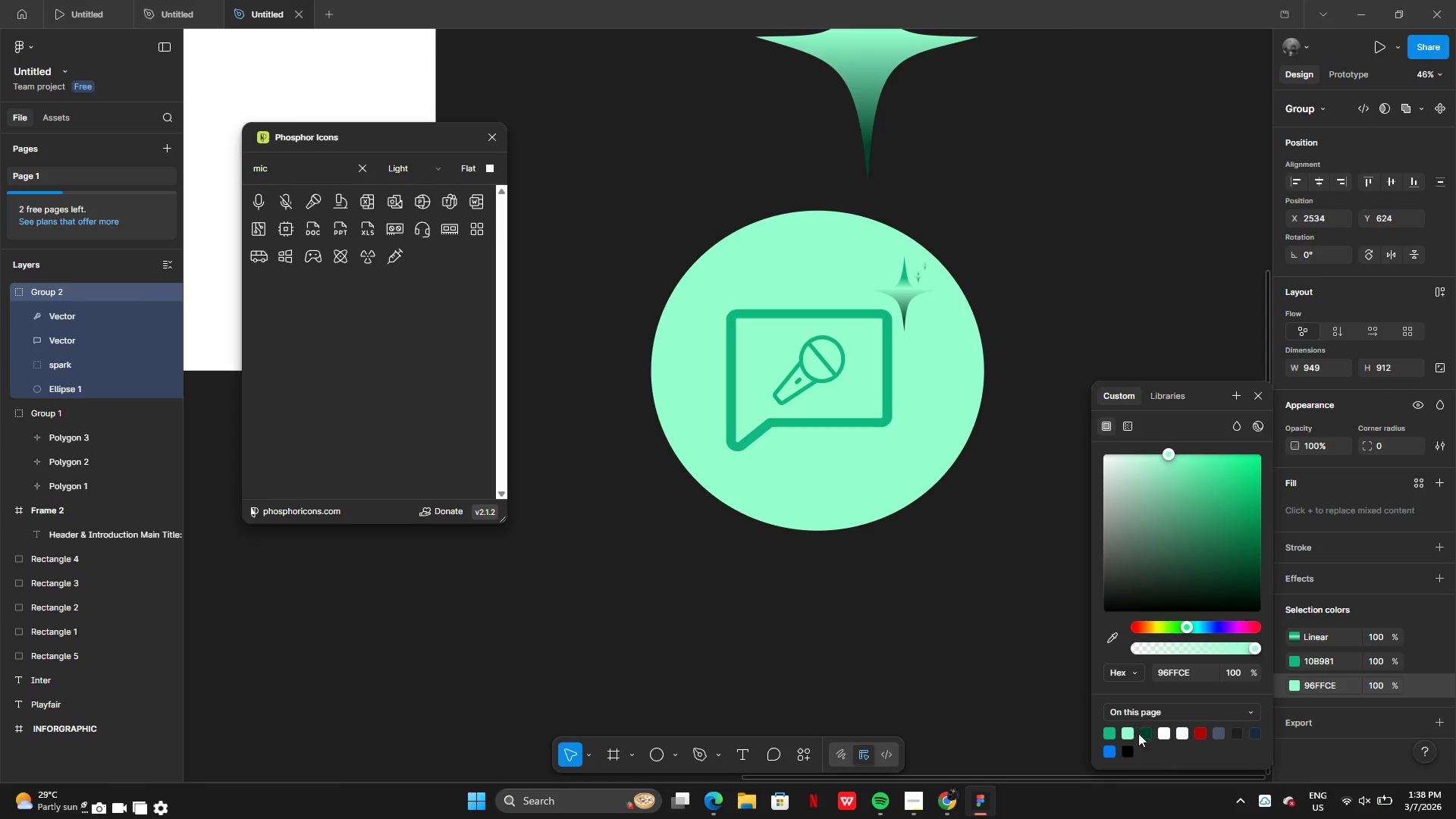 
left_click([1151, 734])
 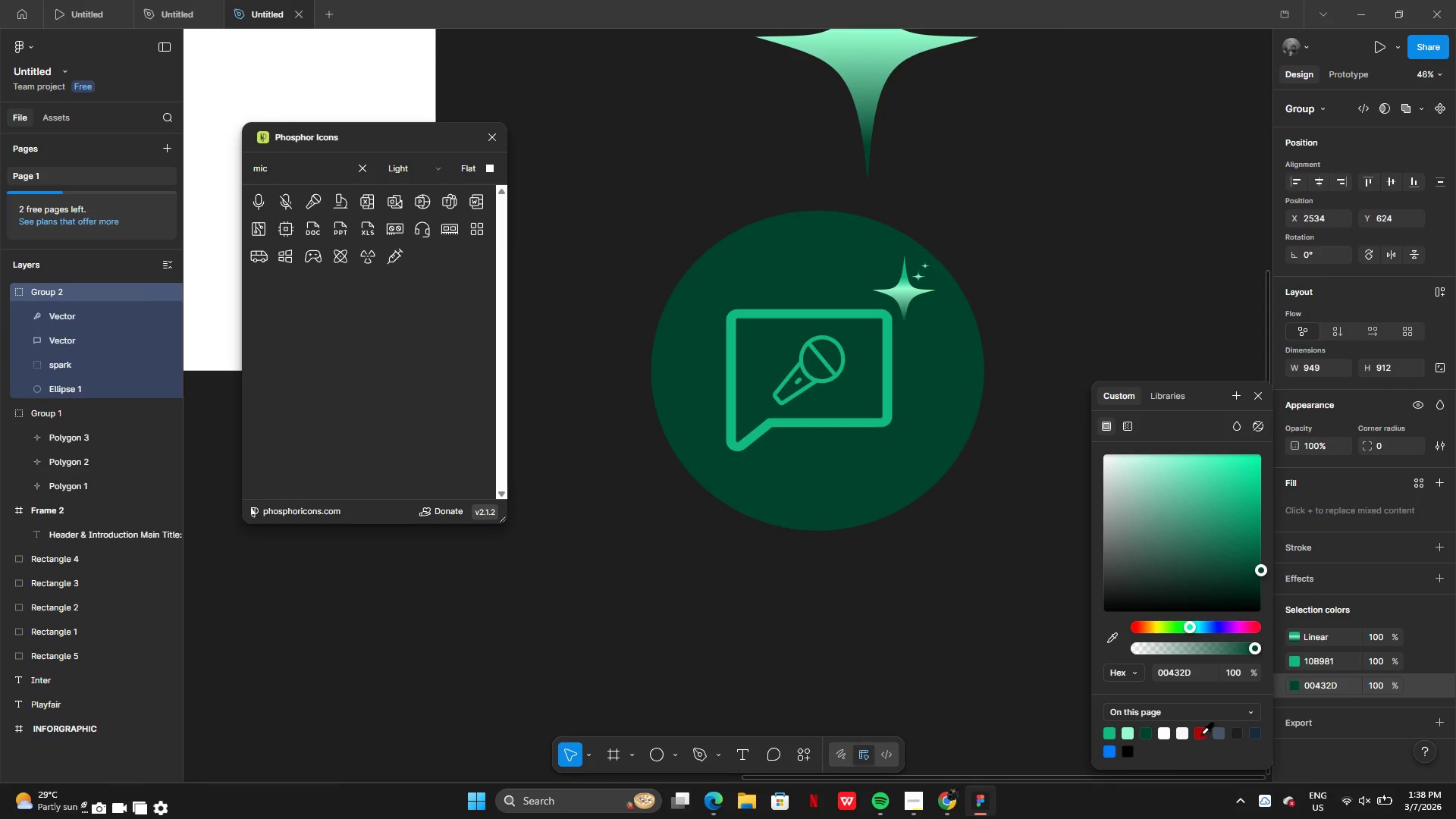 
left_click([1201, 733])
 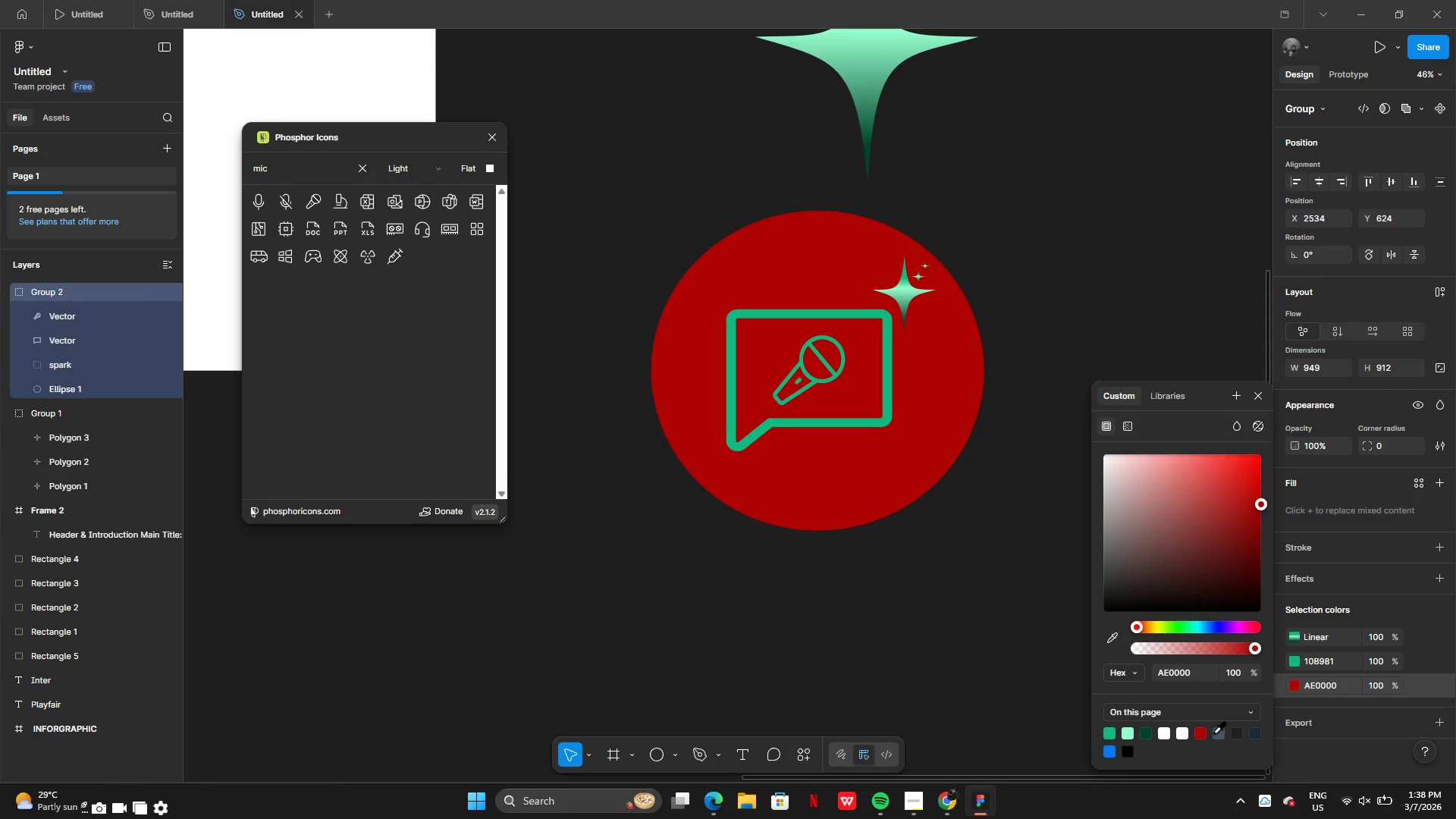 
left_click([1213, 733])
 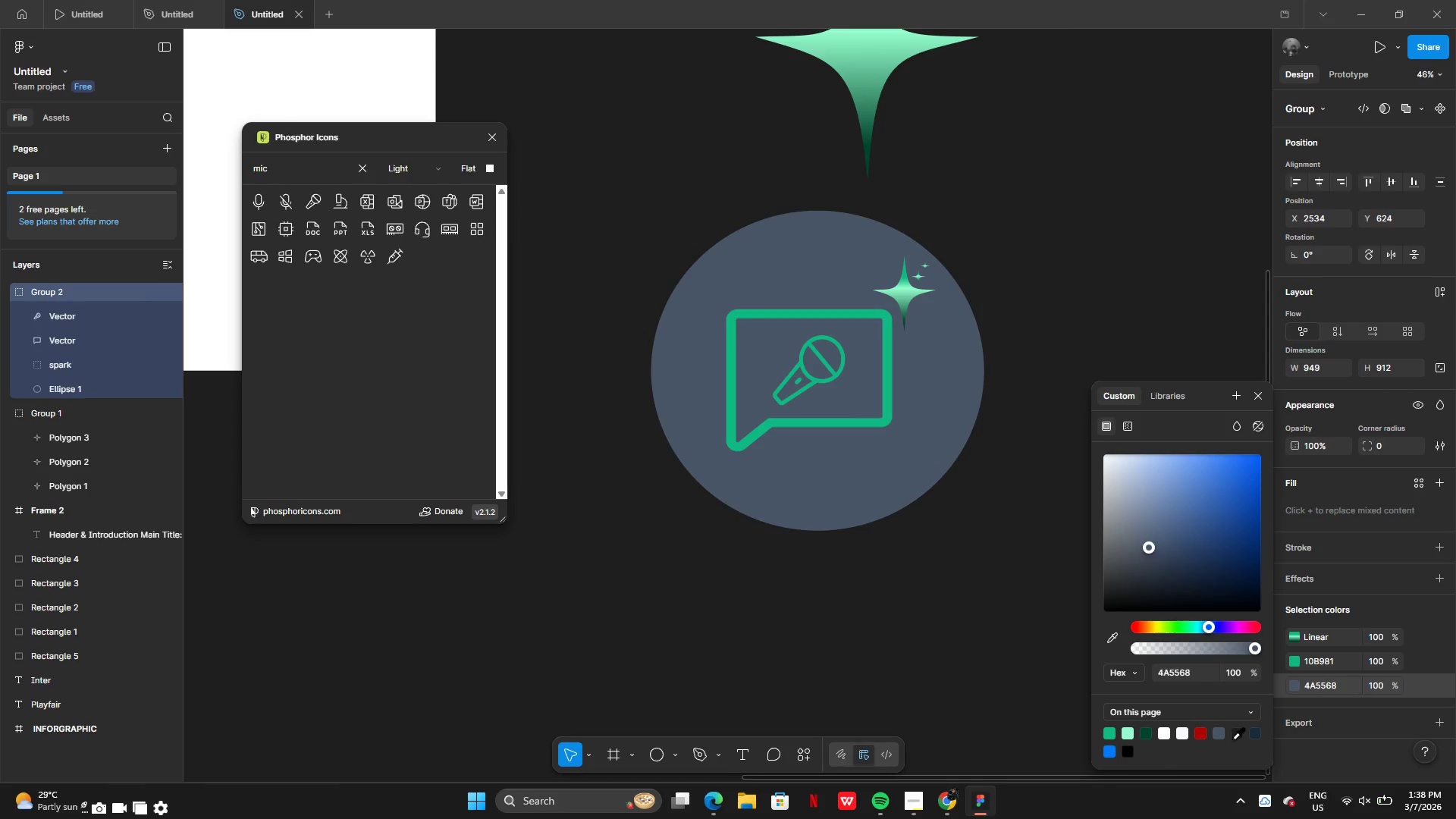 
left_click([1233, 732])
 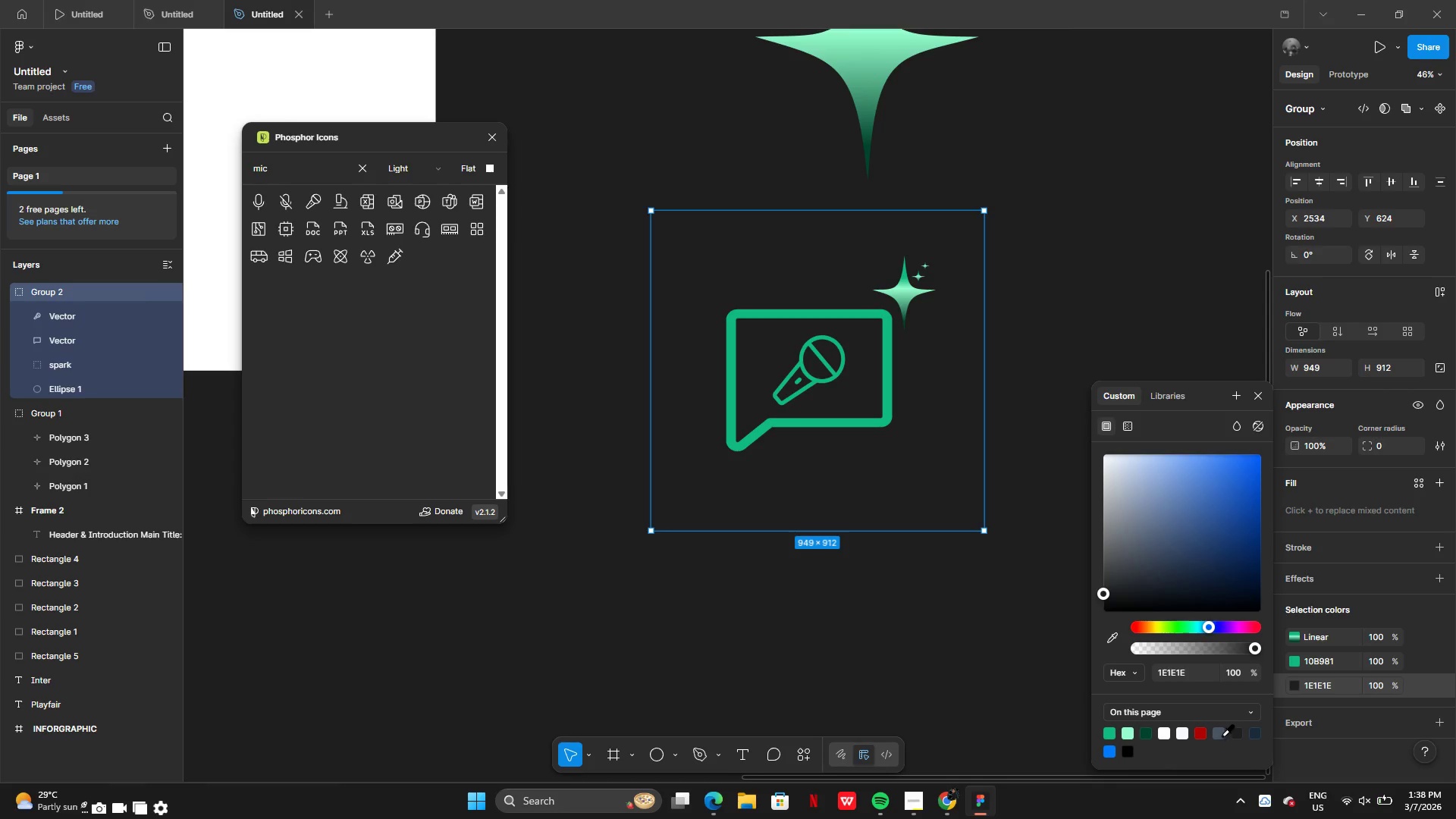 
left_click([1252, 732])
 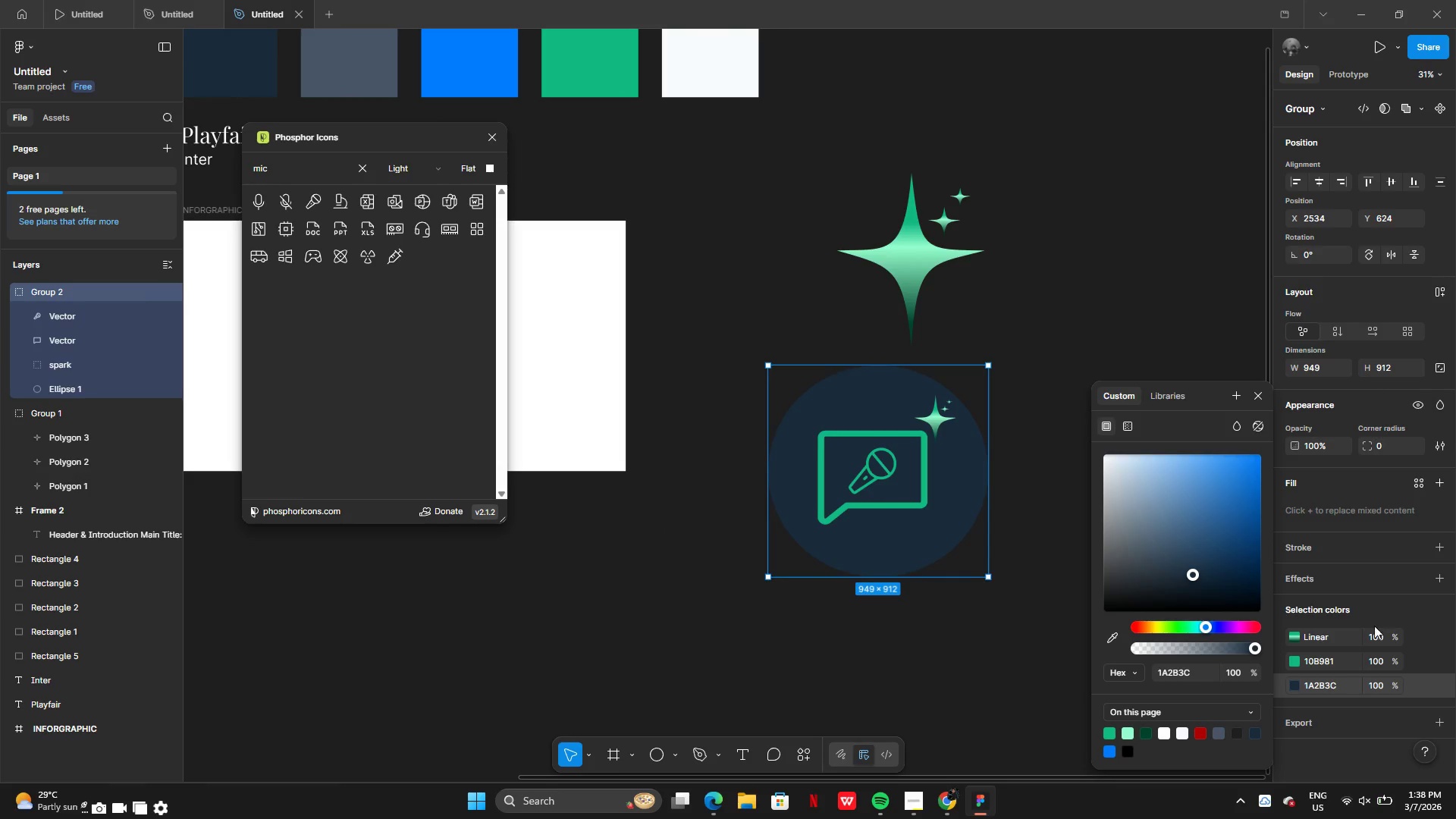 
left_click_drag(start_coordinate=[1188, 573], to_coordinate=[1254, 576])
 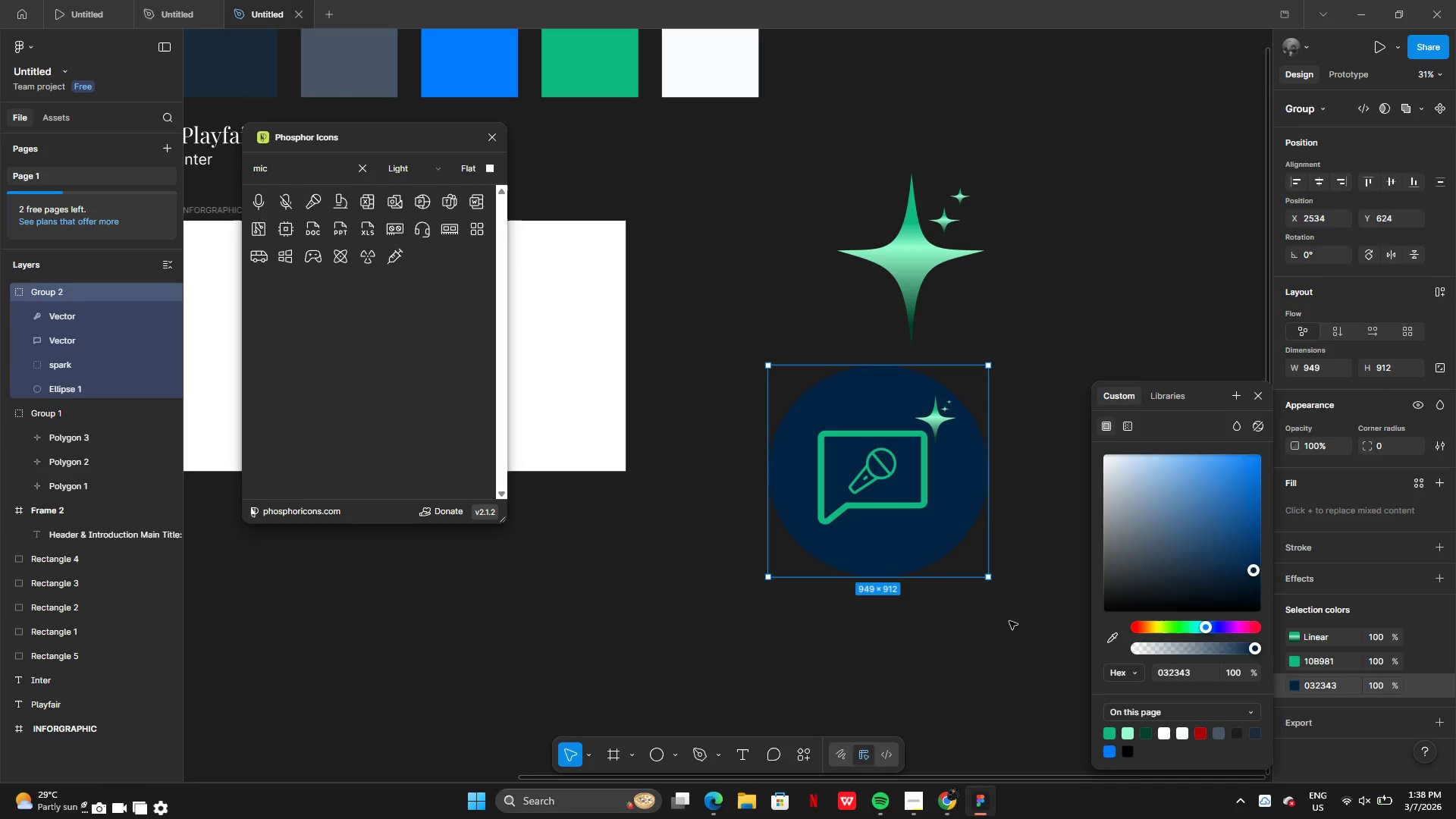 
left_click([1009, 621])
 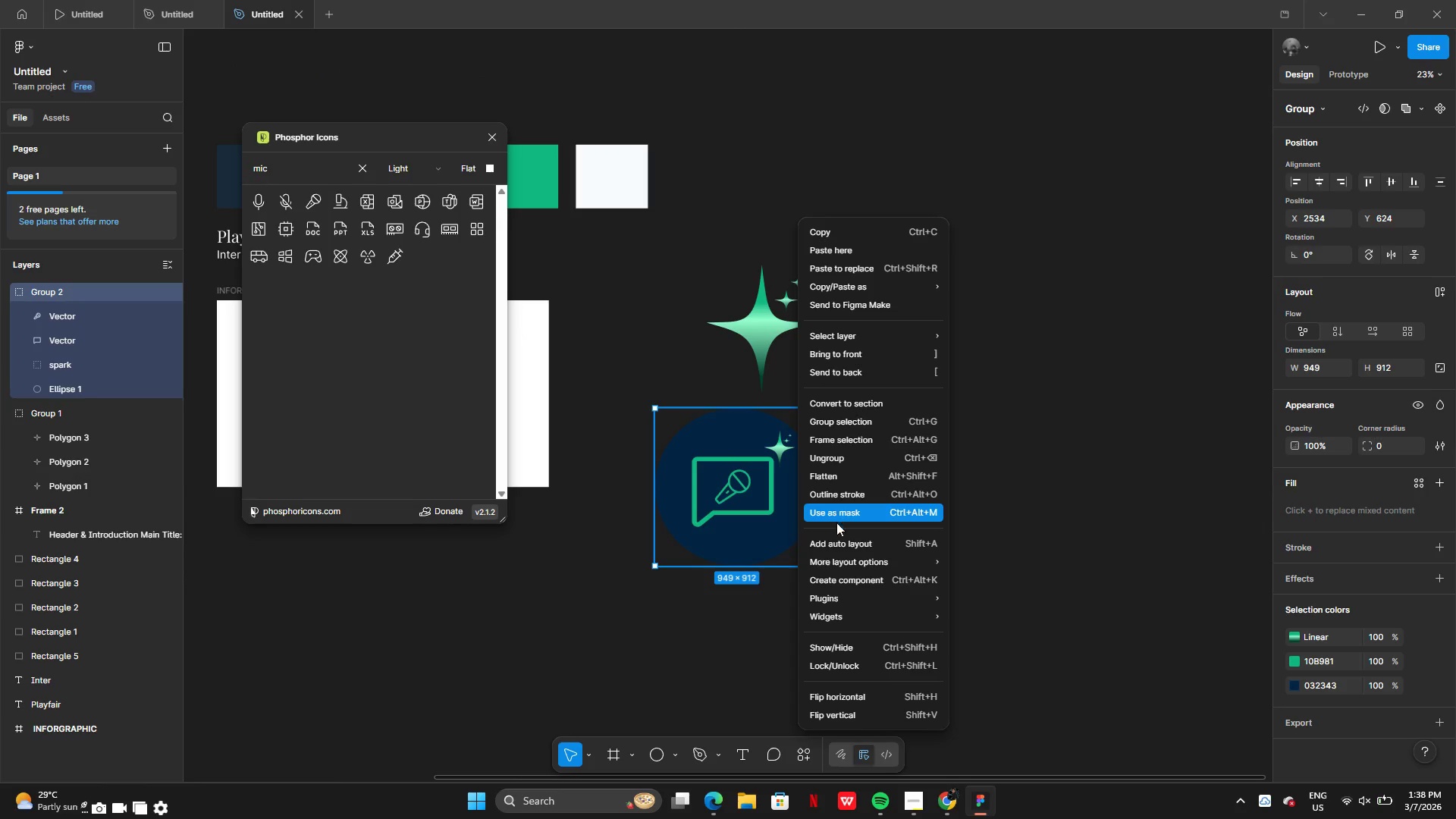 
wait(6.48)
 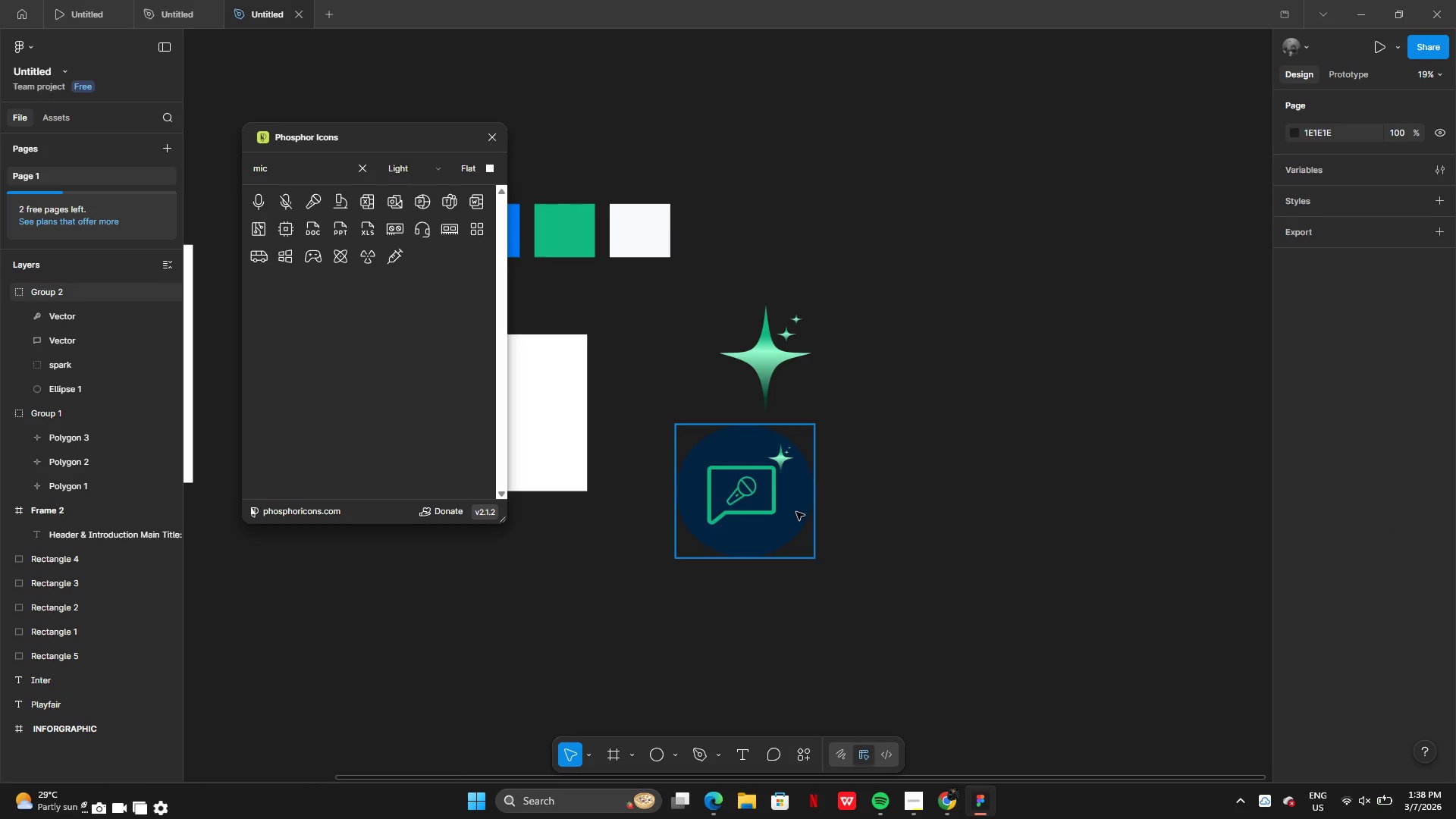 
left_click([847, 464])
 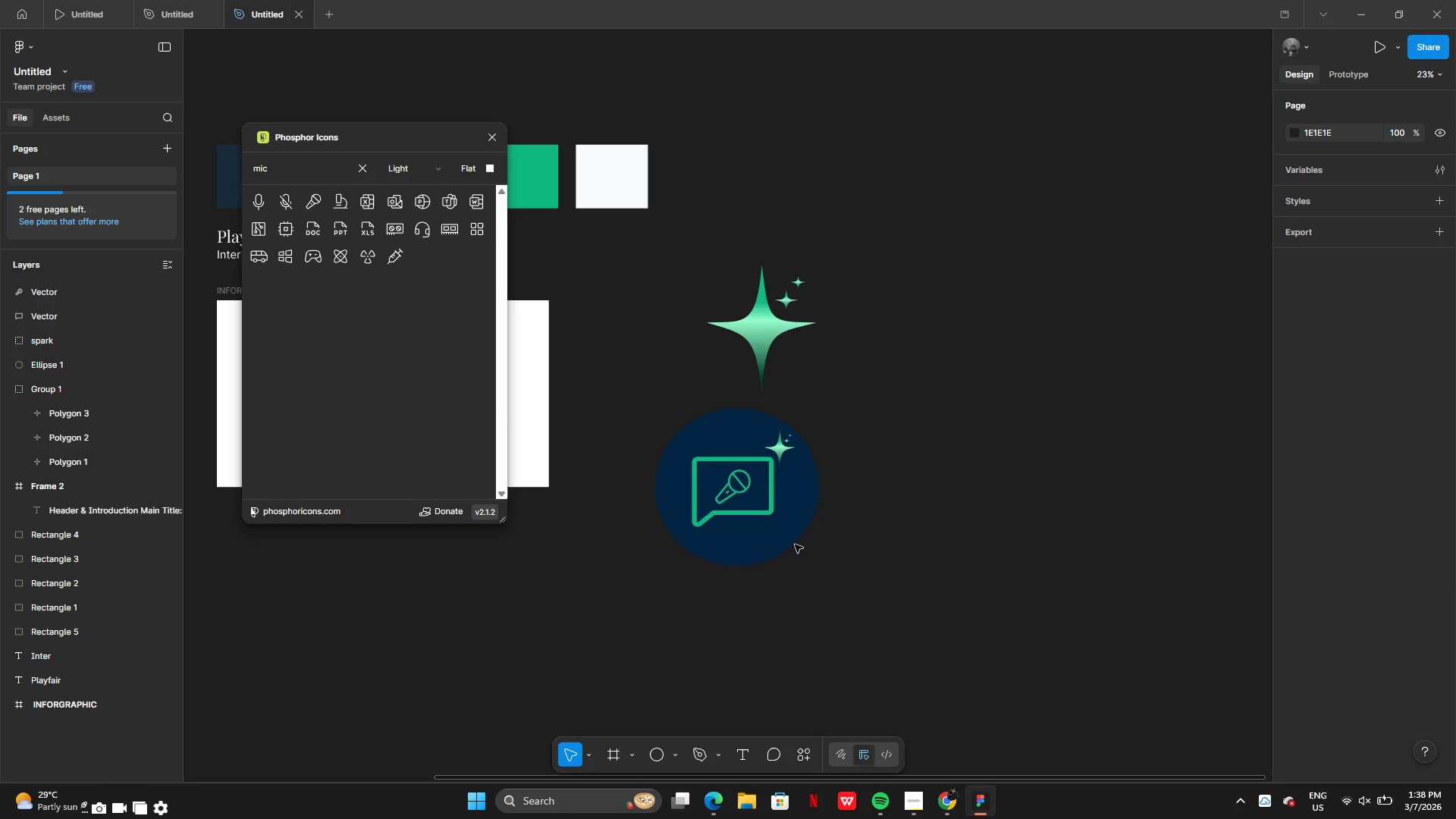 
left_click_drag(start_coordinate=[790, 538], to_coordinate=[600, 679])
 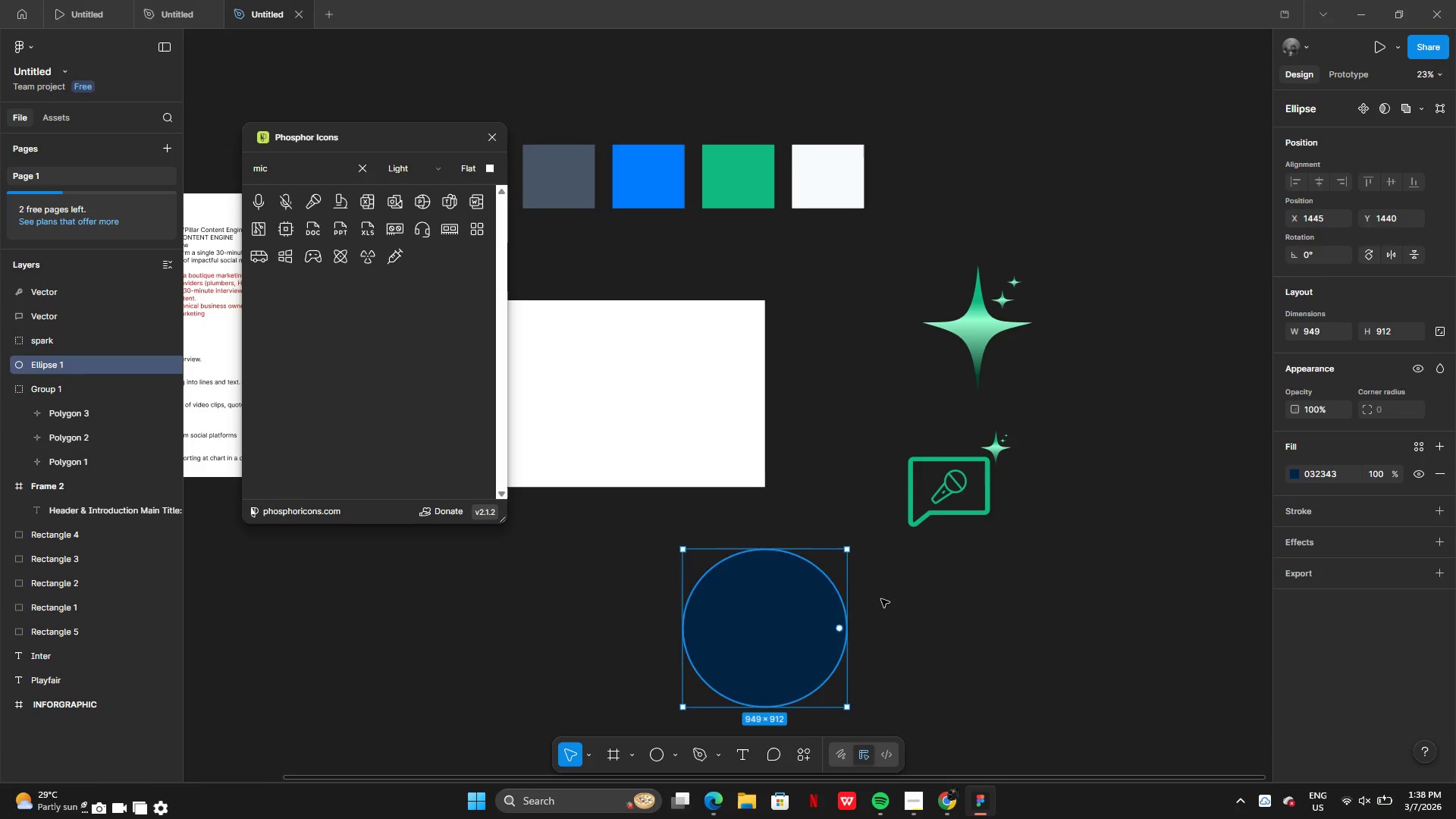 
left_click_drag(start_coordinate=[743, 627], to_coordinate=[936, 664])
 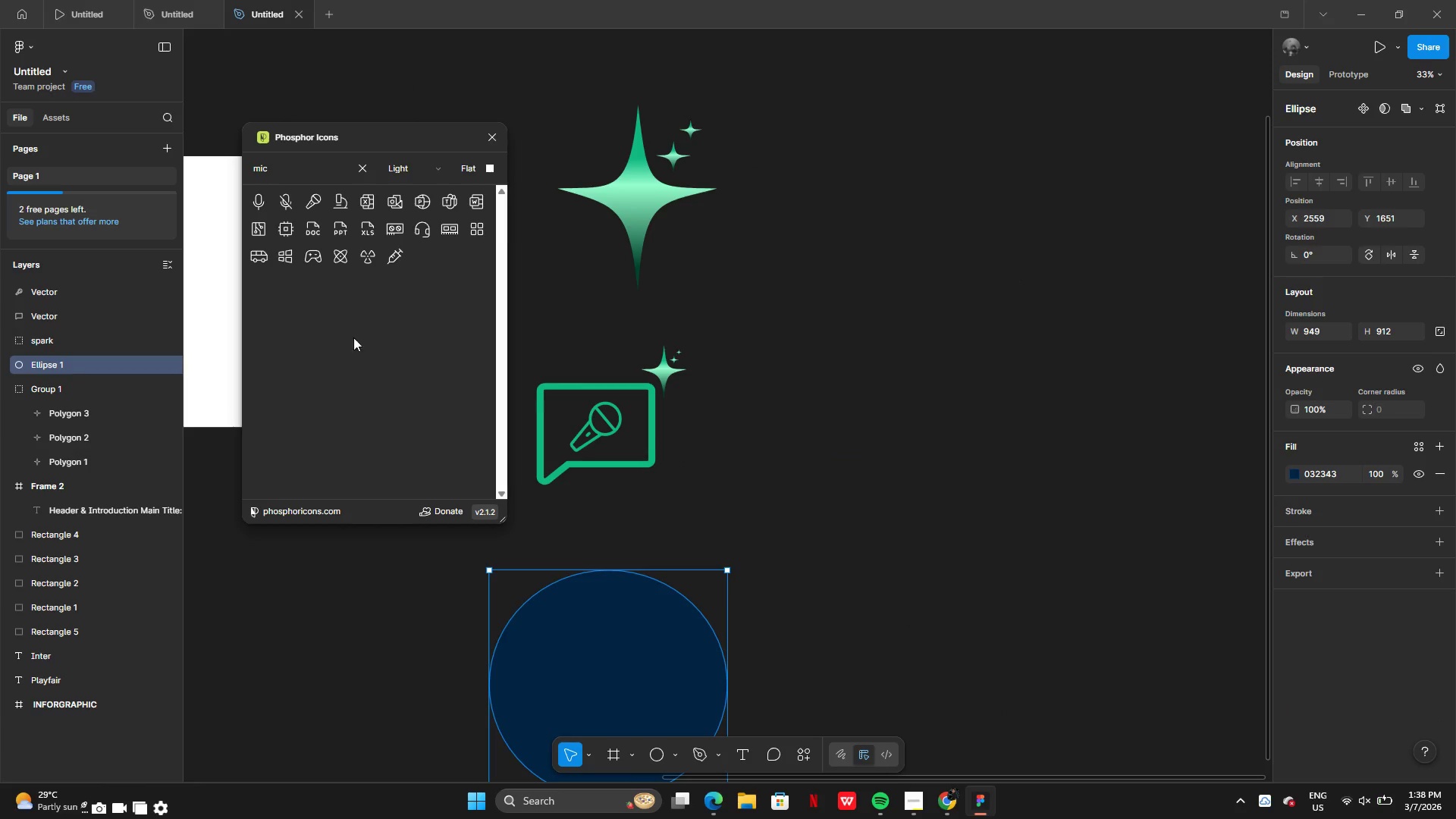 
left_click([366, 166])
 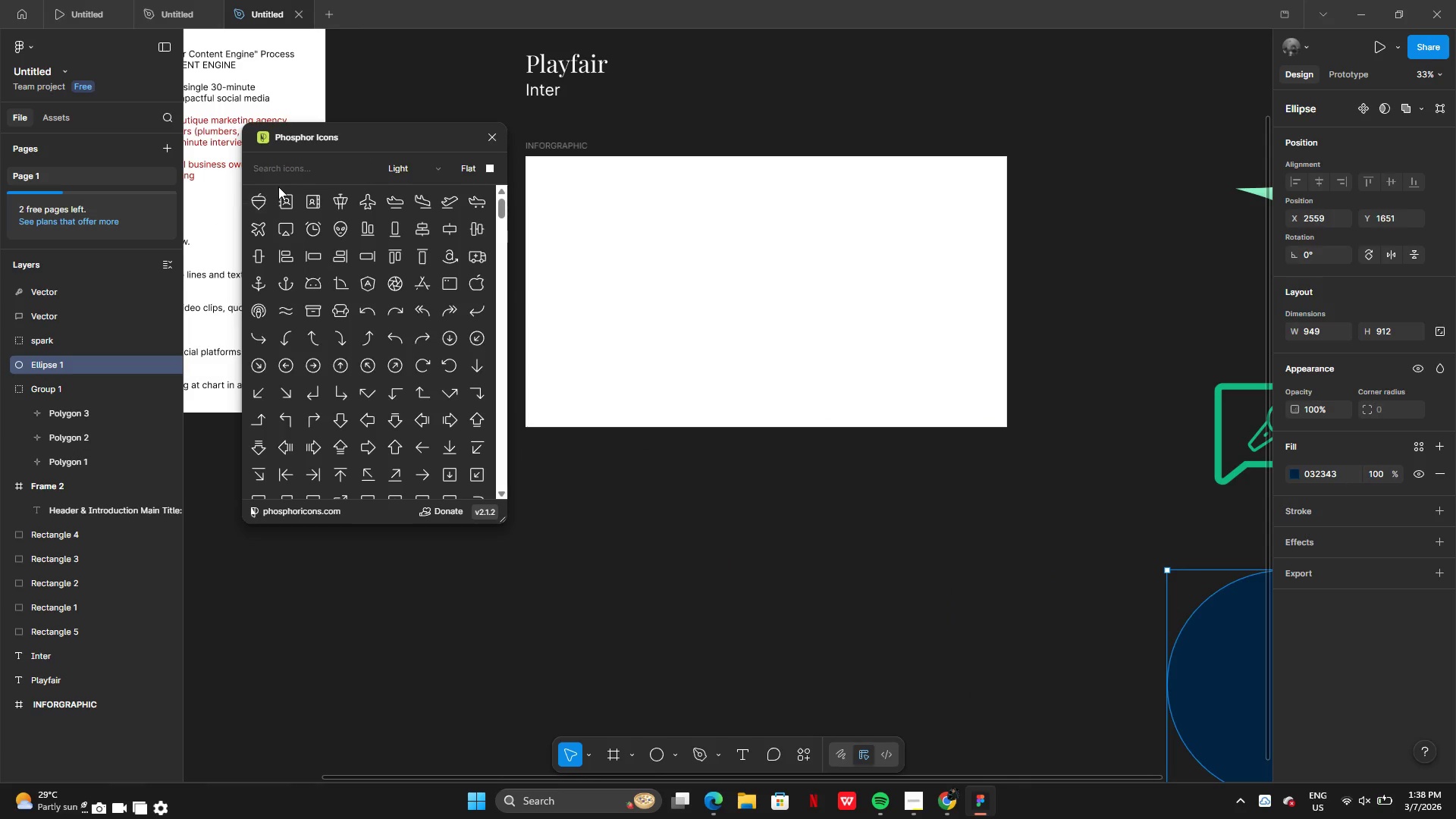 
left_click([308, 170])
 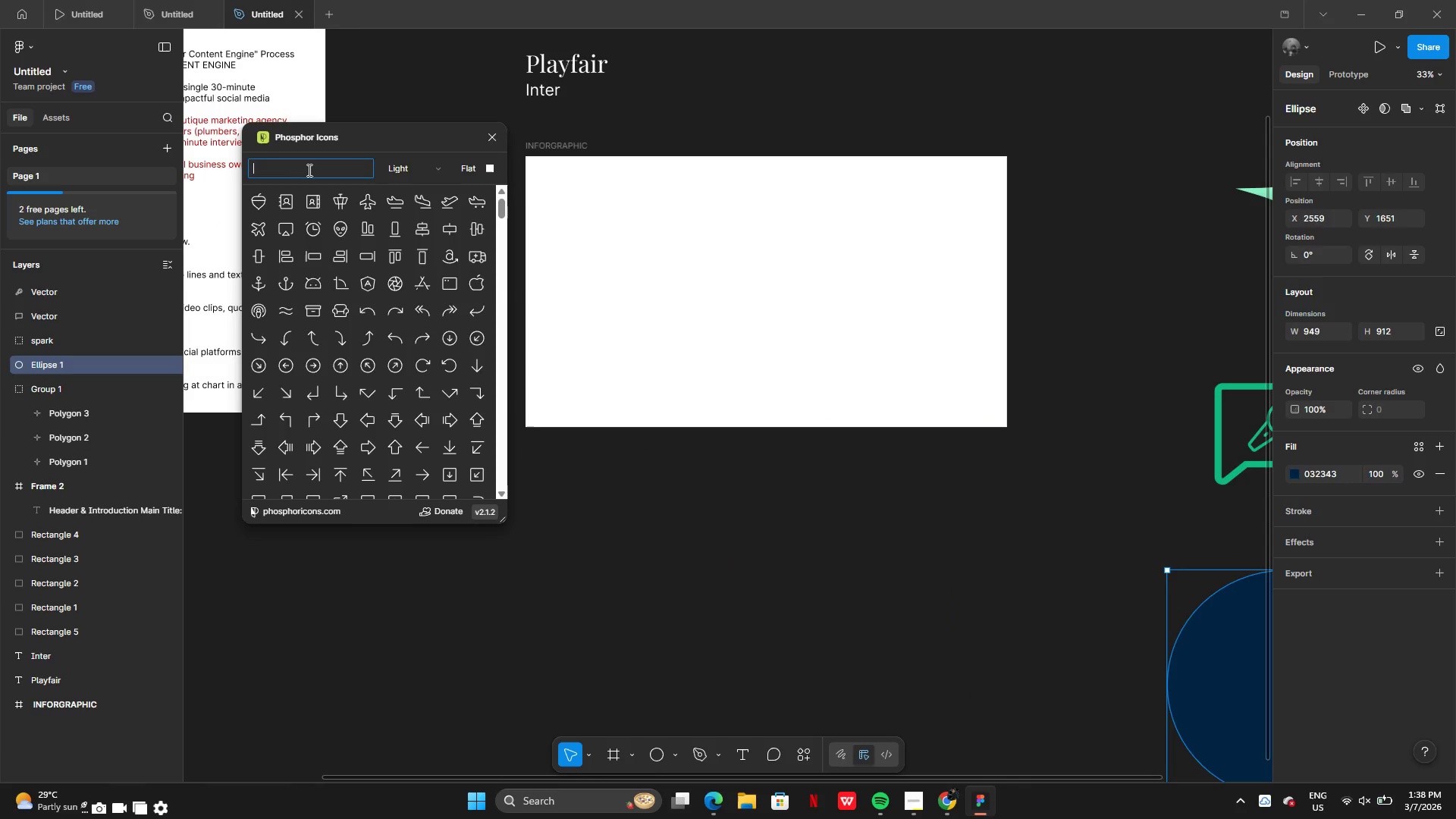 
type(line)
 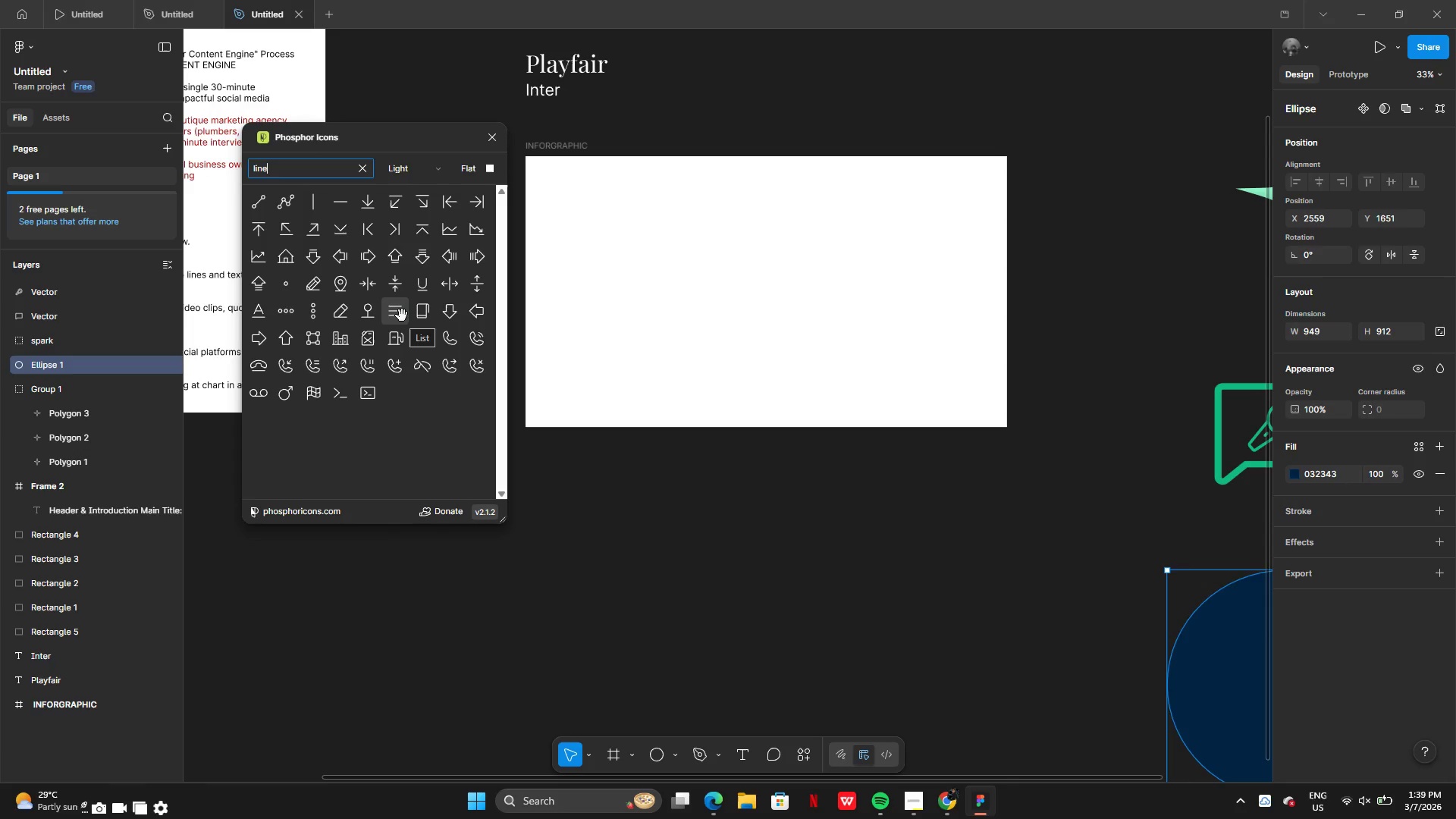 
wait(7.52)
 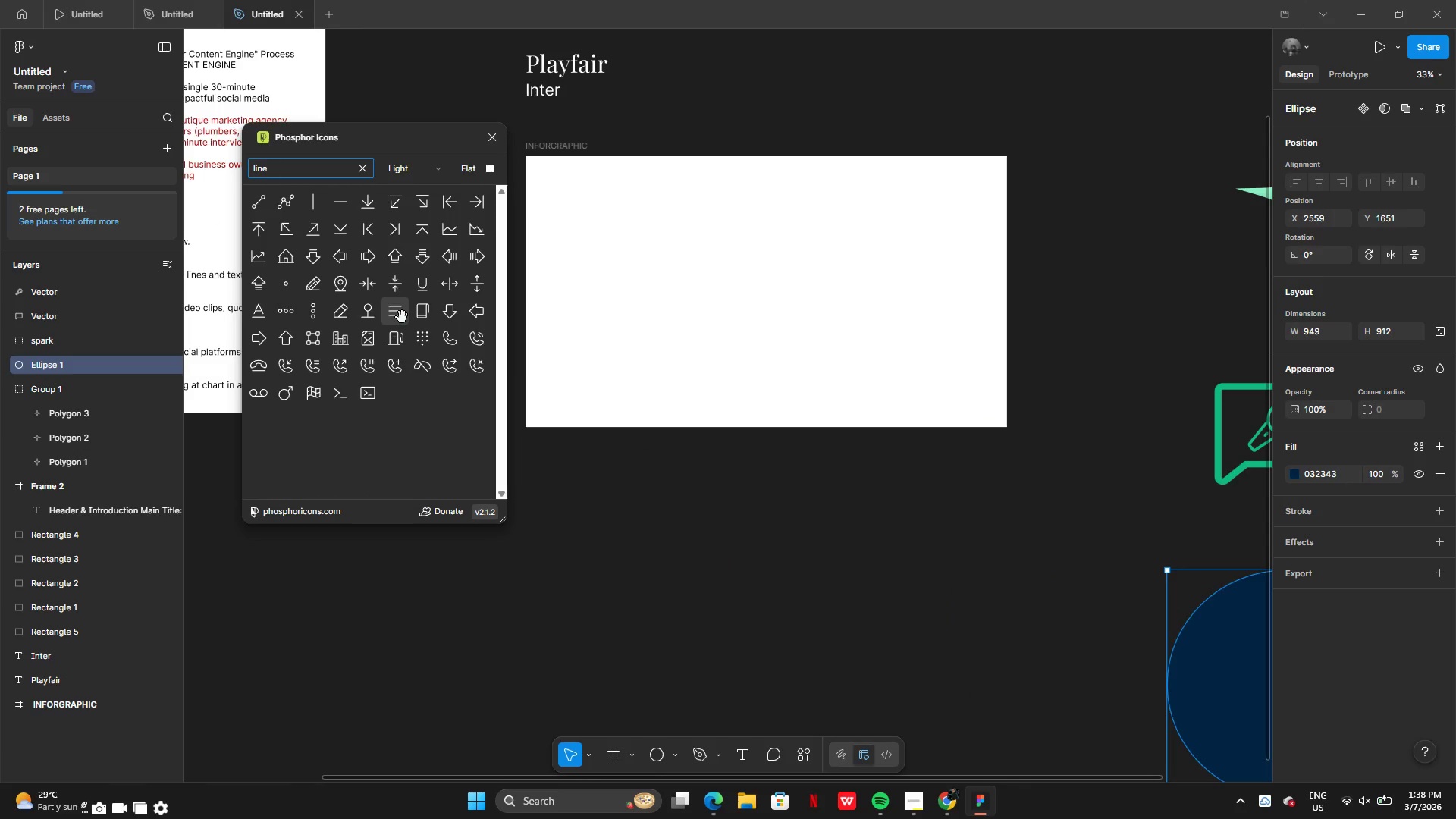 
key(Backspace)
key(Backspace)
key(Backspace)
key(Backspace)
type(code)
key(Backspace)
key(Backspace)
key(Backspace)
type(line)
 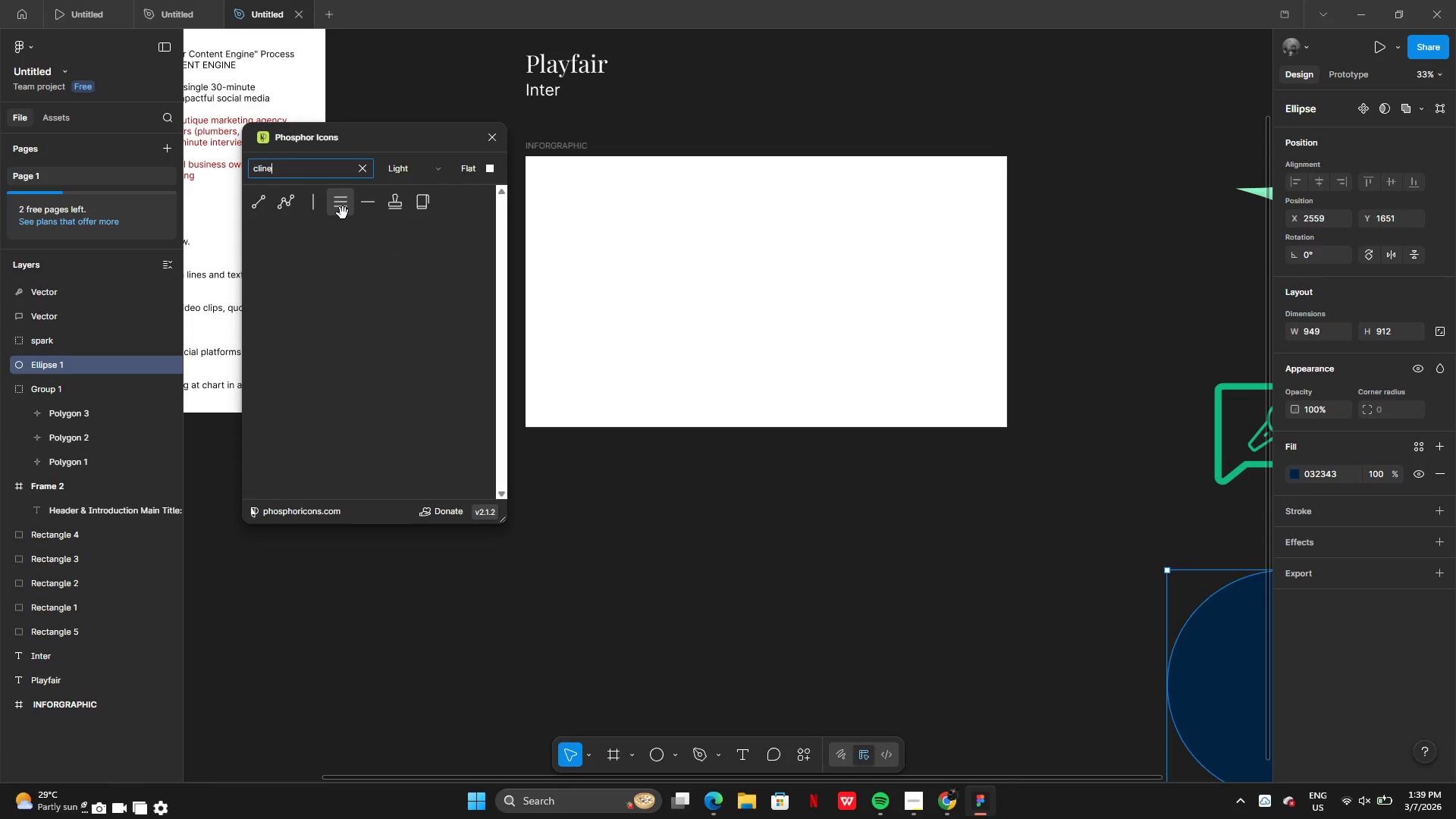 
left_click_drag(start_coordinate=[343, 213], to_coordinate=[865, 519])
 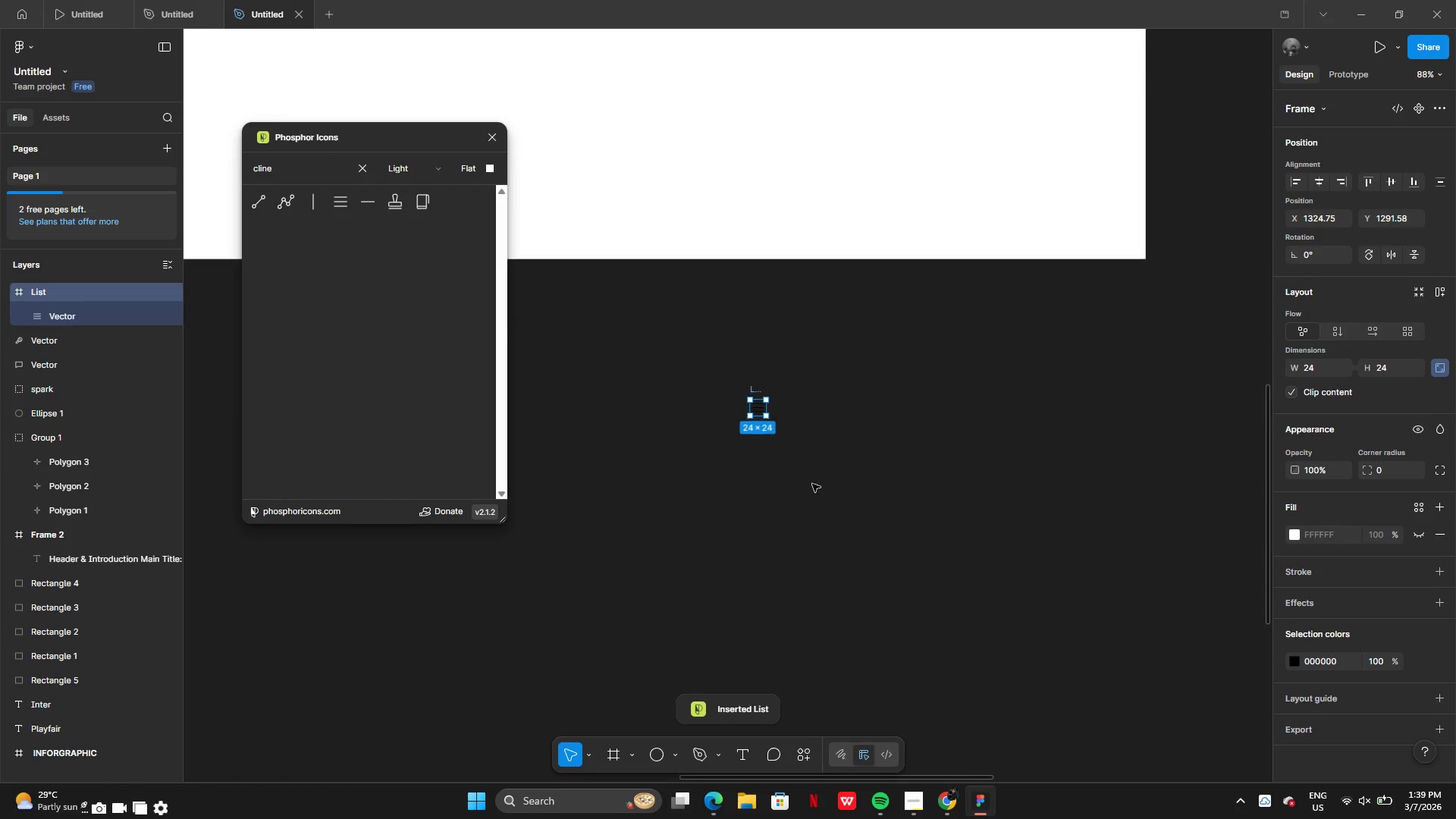 
left_click_drag(start_coordinate=[748, 406], to_coordinate=[757, 412])
 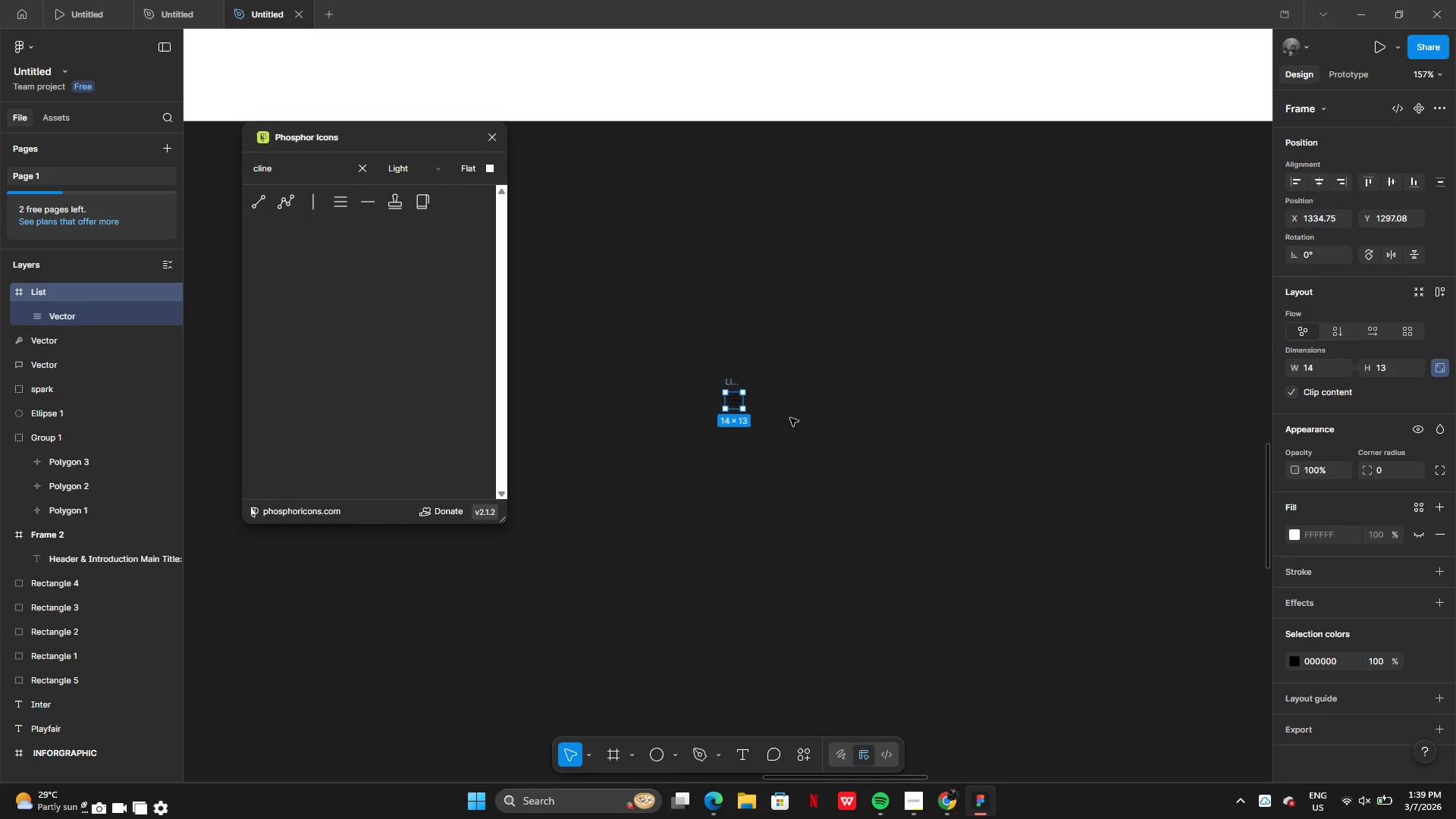 
left_click([789, 418])
 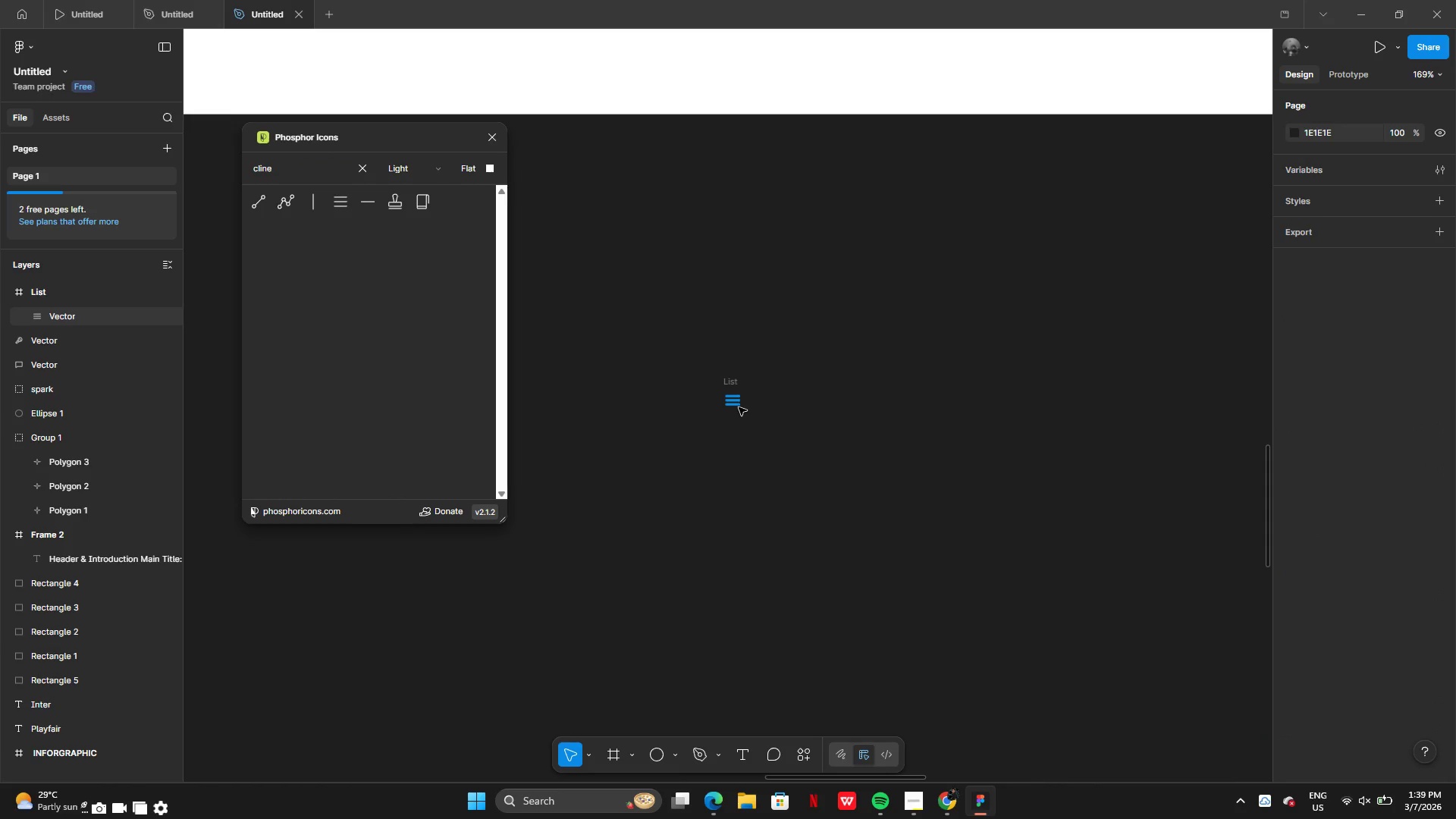 
left_click_drag(start_coordinate=[737, 406], to_coordinate=[988, 472])
 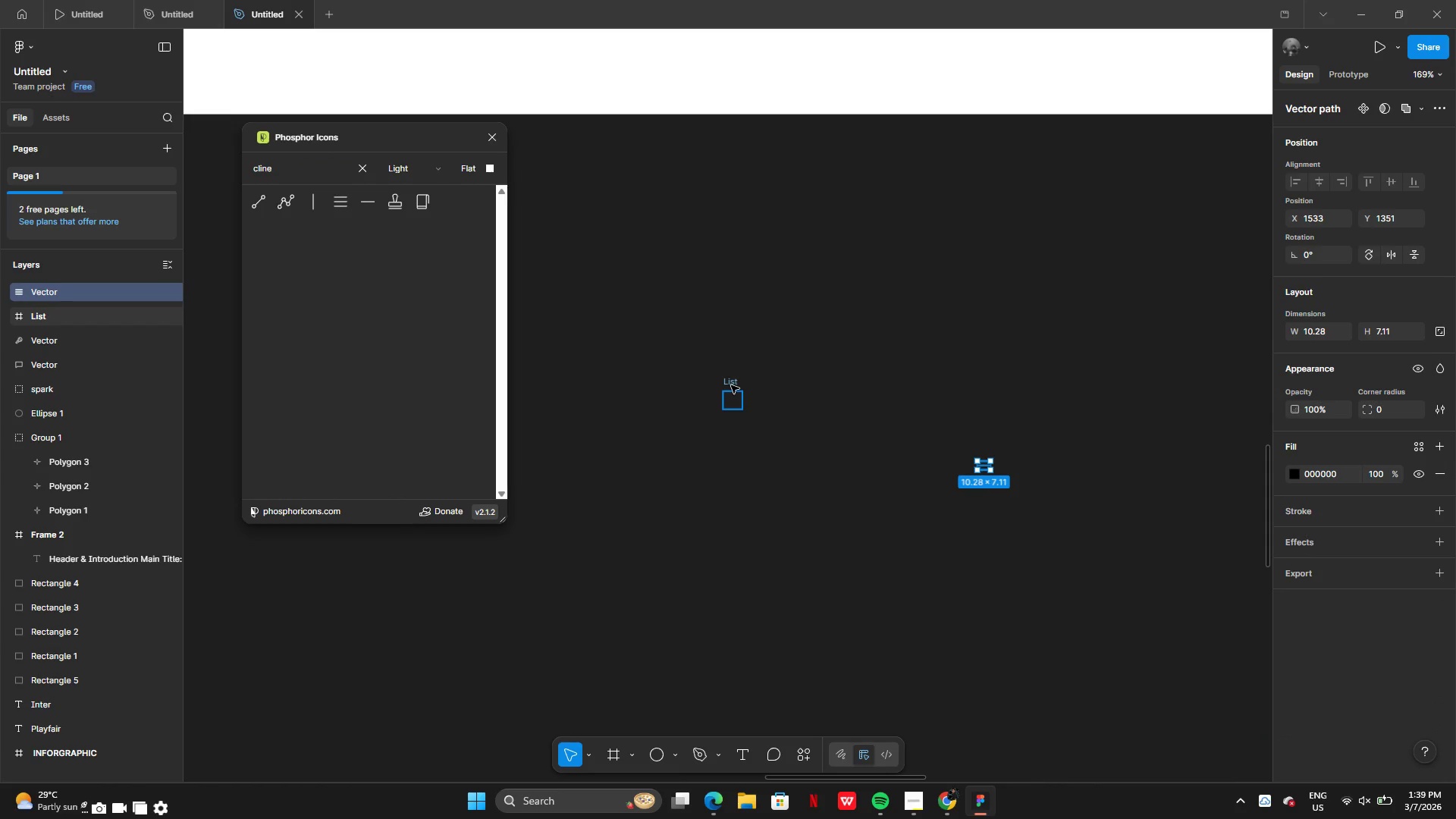 
left_click([731, 385])
 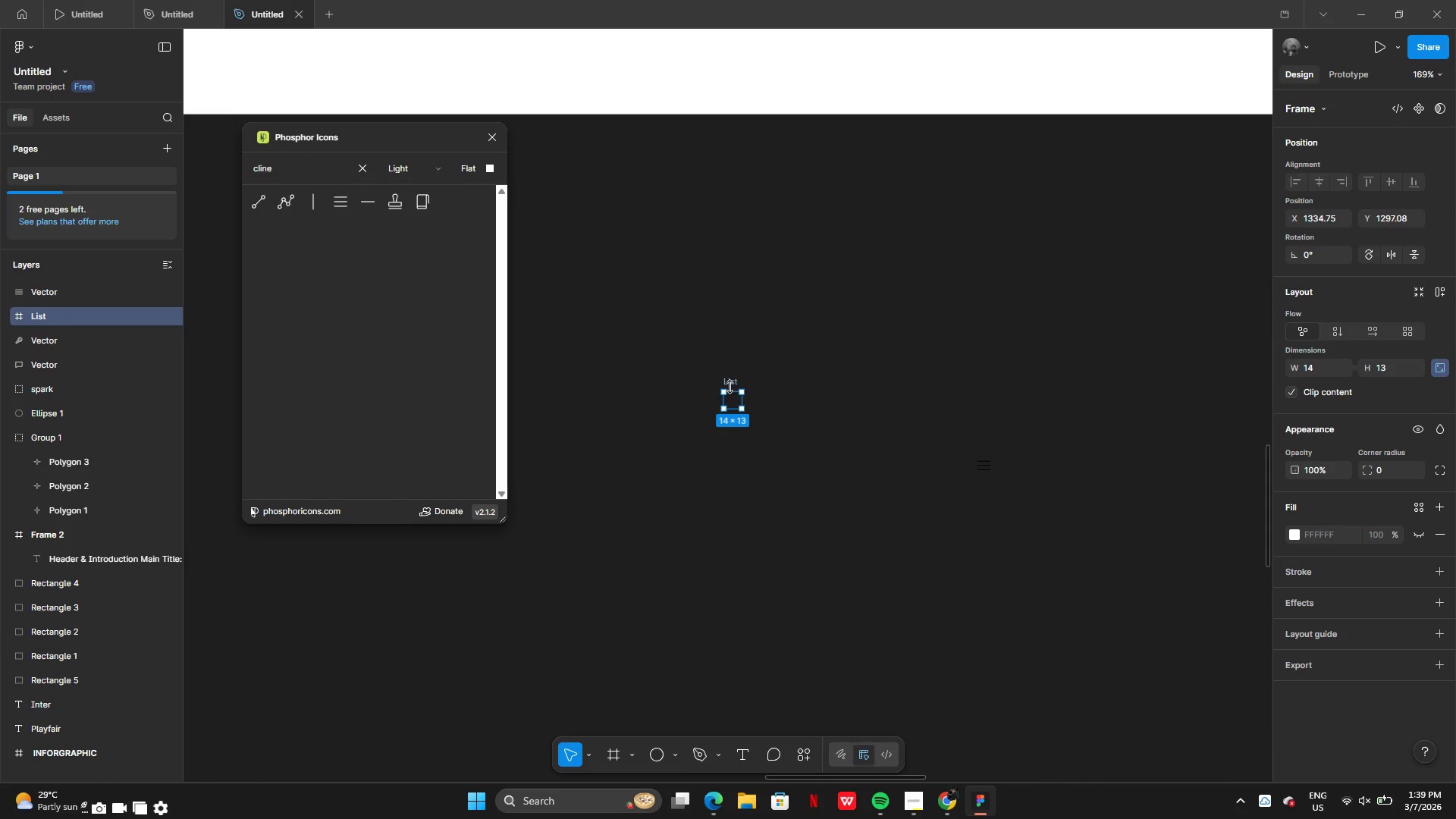 
key(Backspace)
 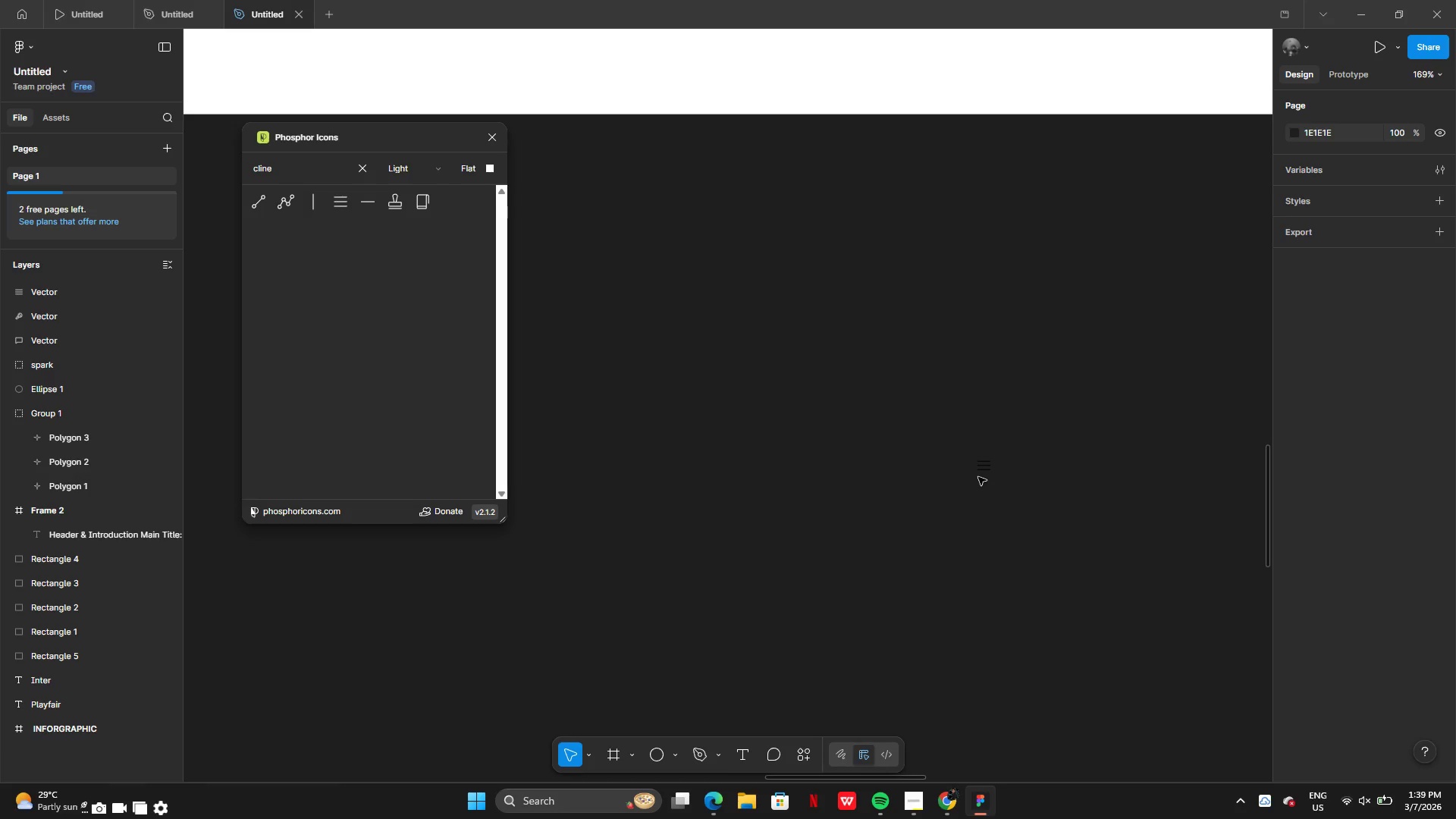 
left_click([978, 463])
 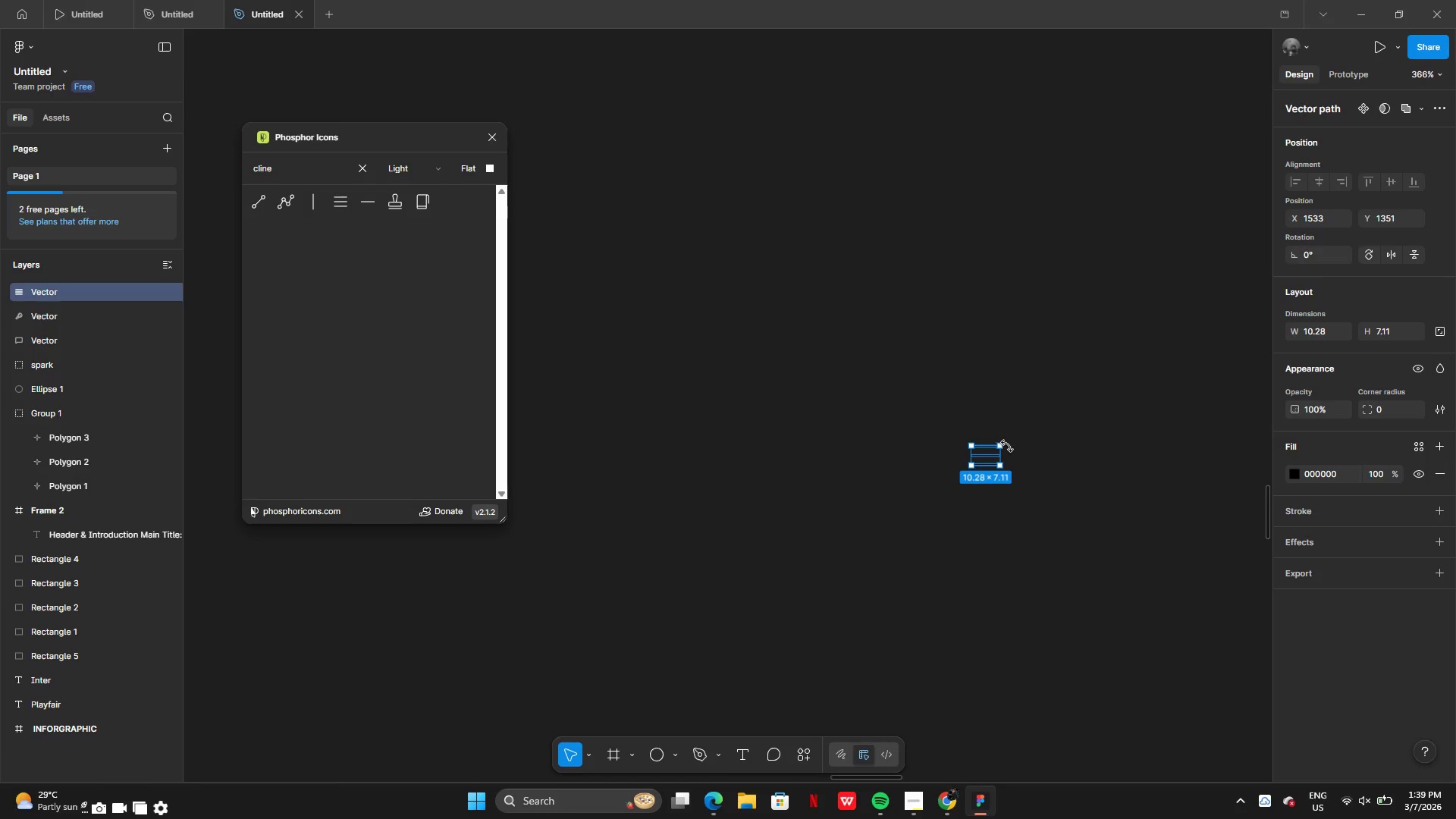 
left_click_drag(start_coordinate=[999, 446], to_coordinate=[1174, 265])
 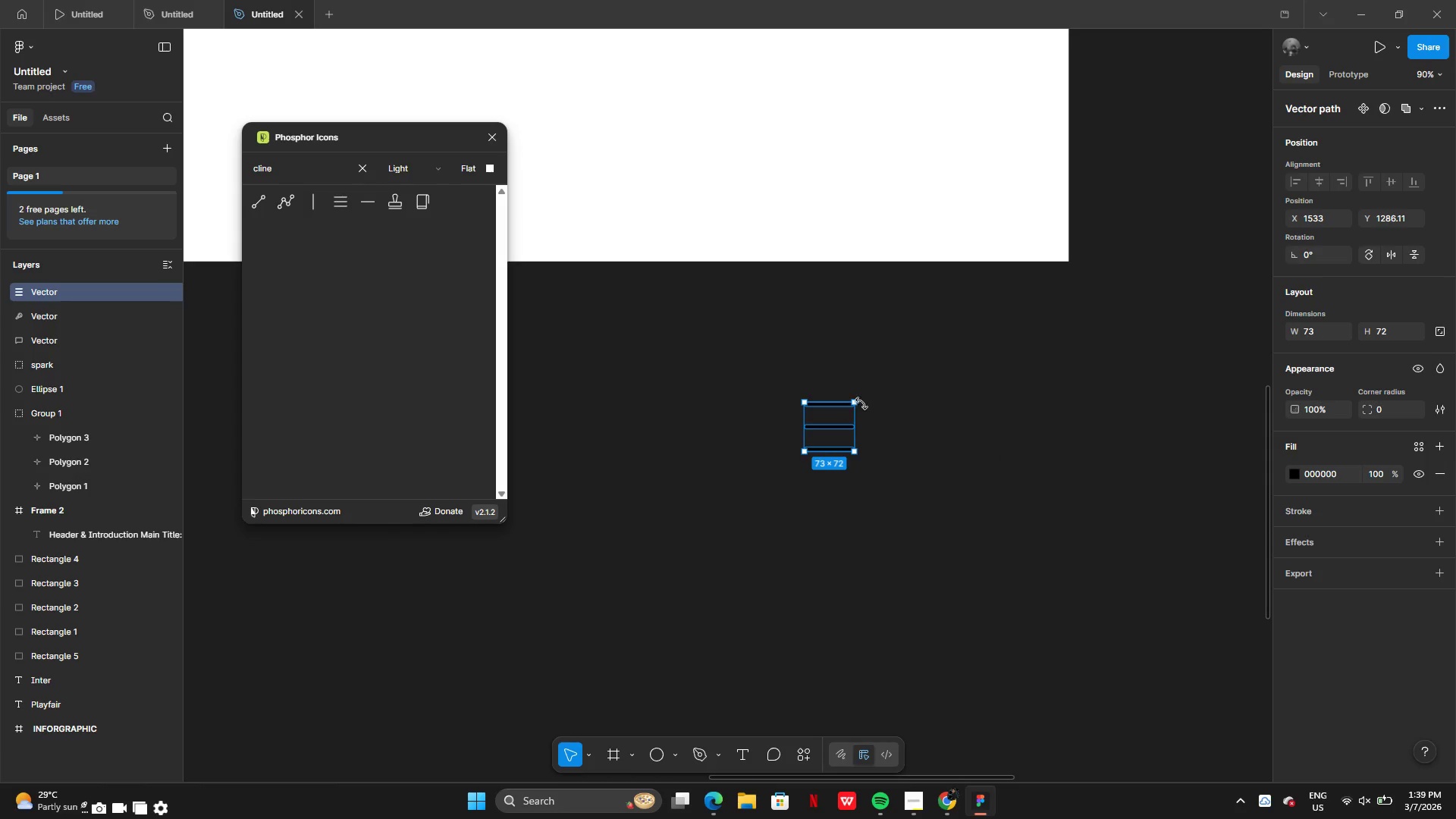 
left_click_drag(start_coordinate=[852, 404], to_coordinate=[977, 325])
 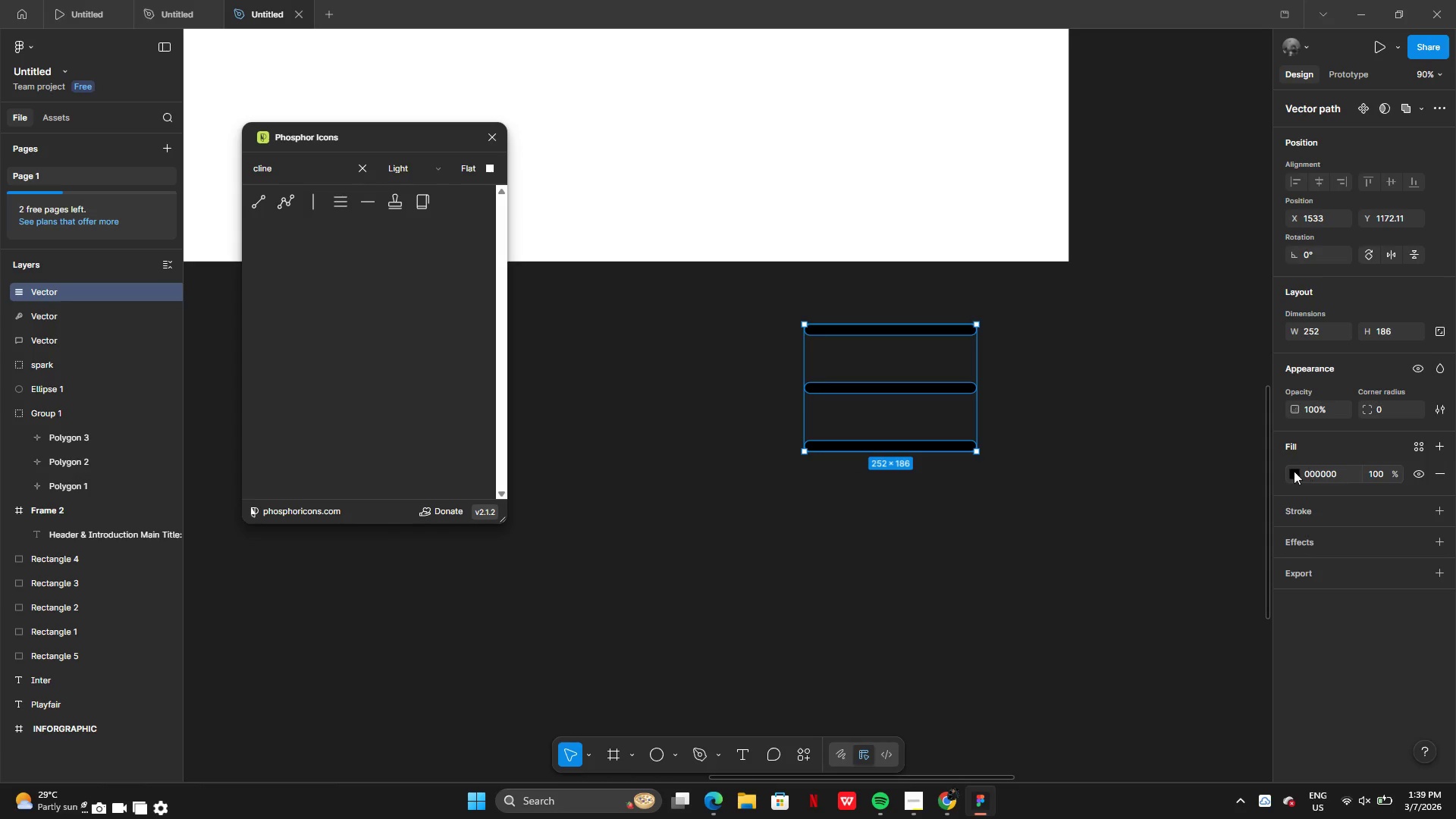 
left_click([1289, 472])
 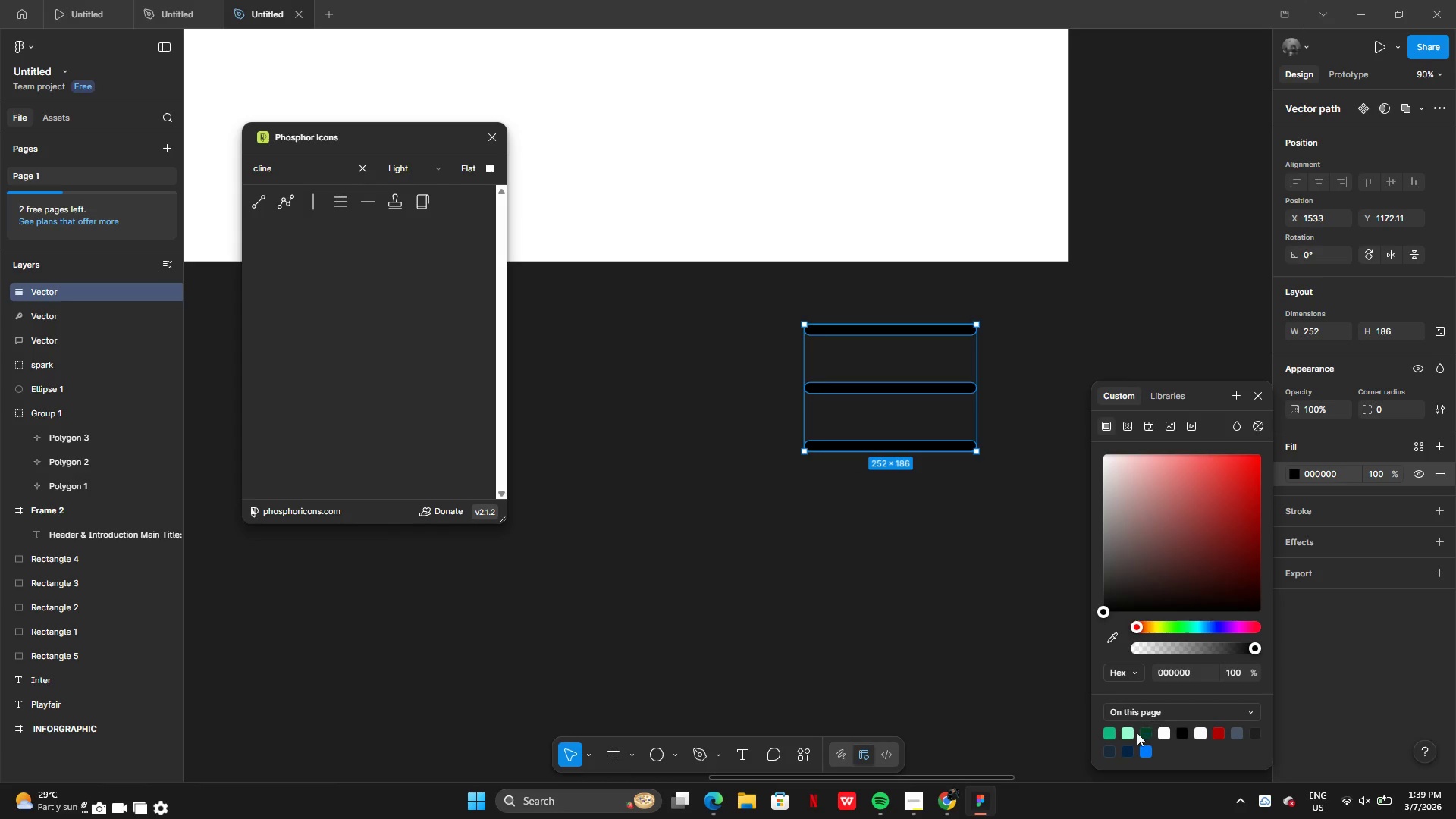 
left_click([1108, 735])
 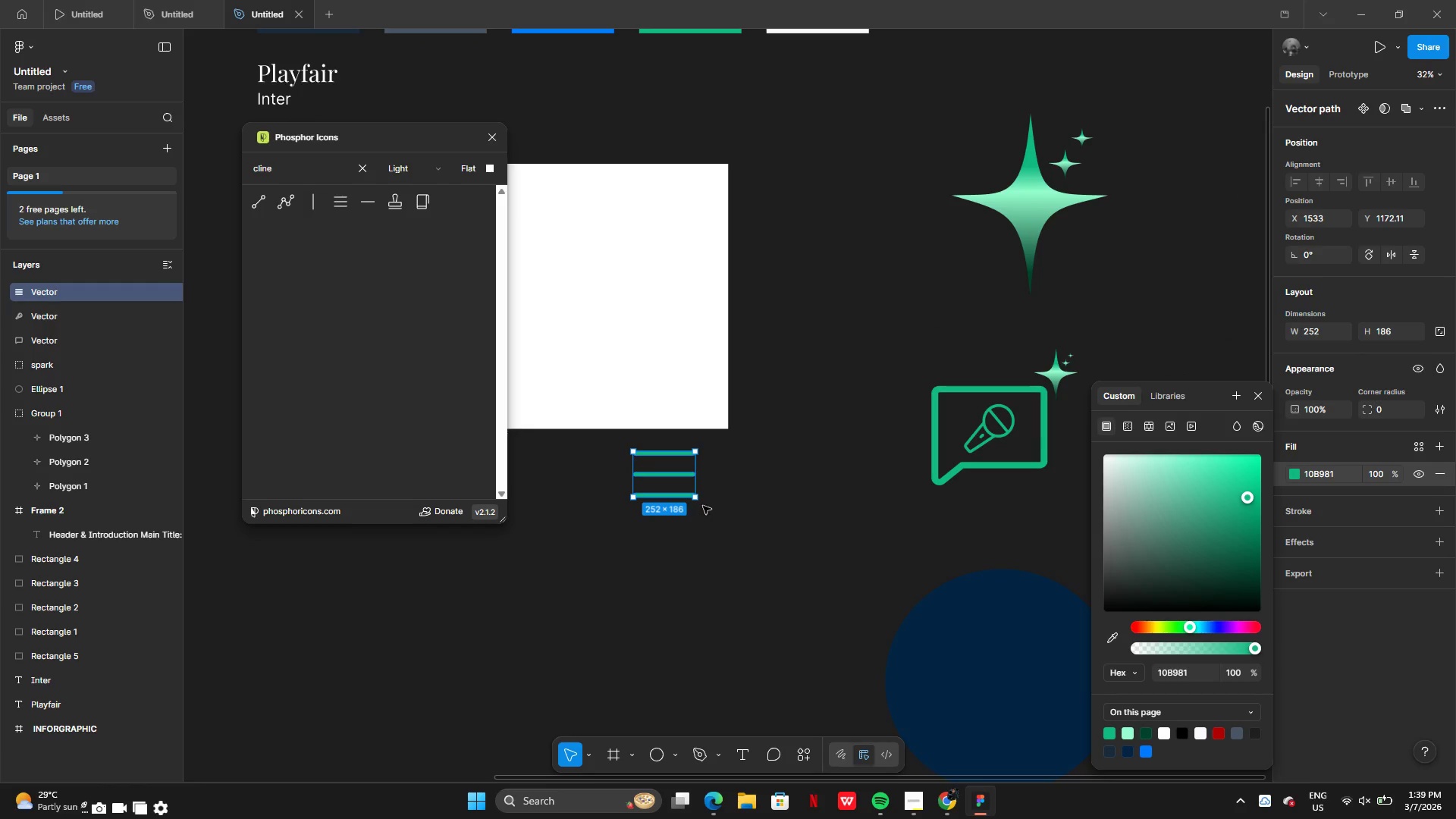 
left_click_drag(start_coordinate=[677, 487], to_coordinate=[1058, 450])
 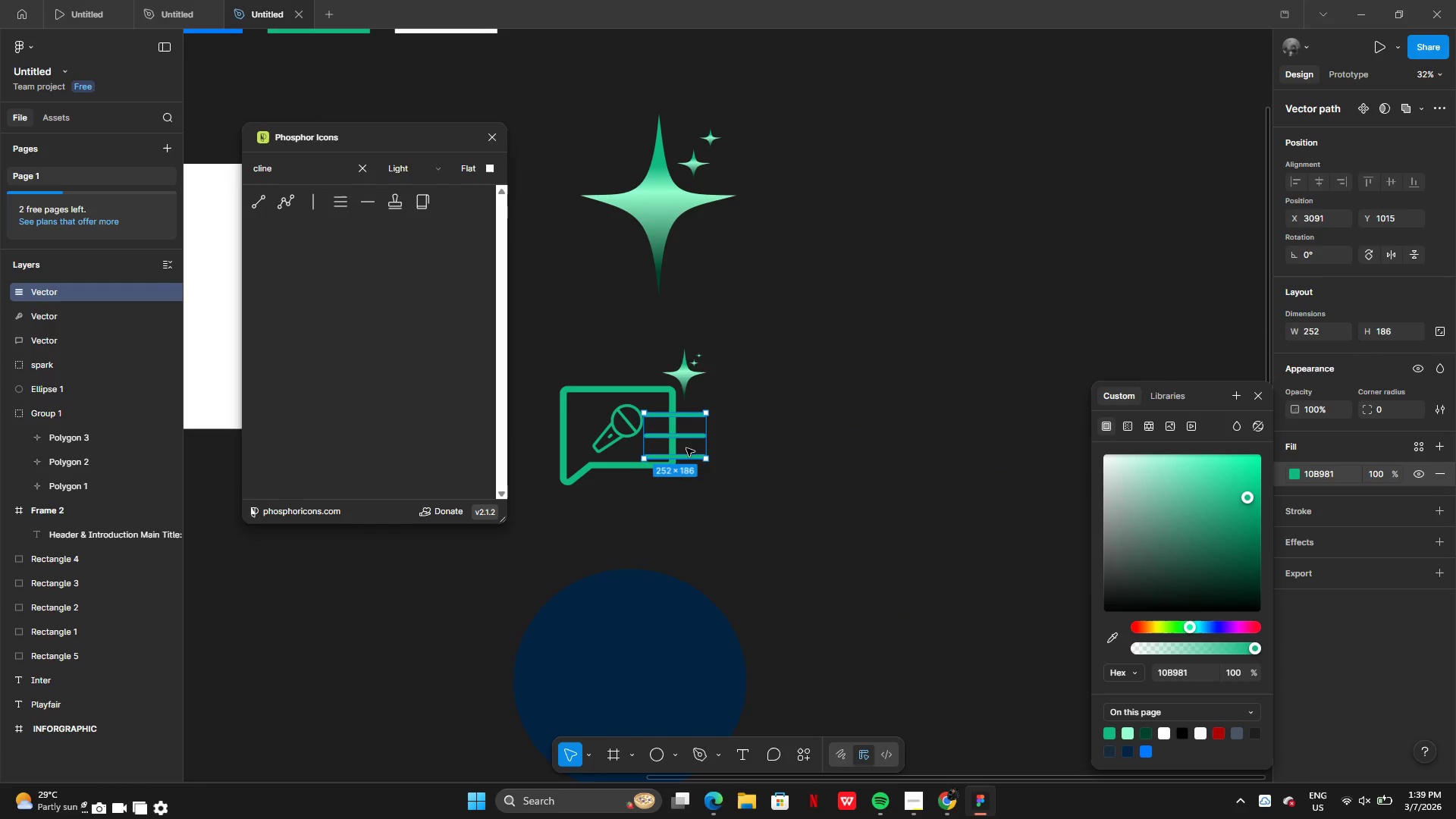 
left_click_drag(start_coordinate=[681, 449], to_coordinate=[824, 444])
 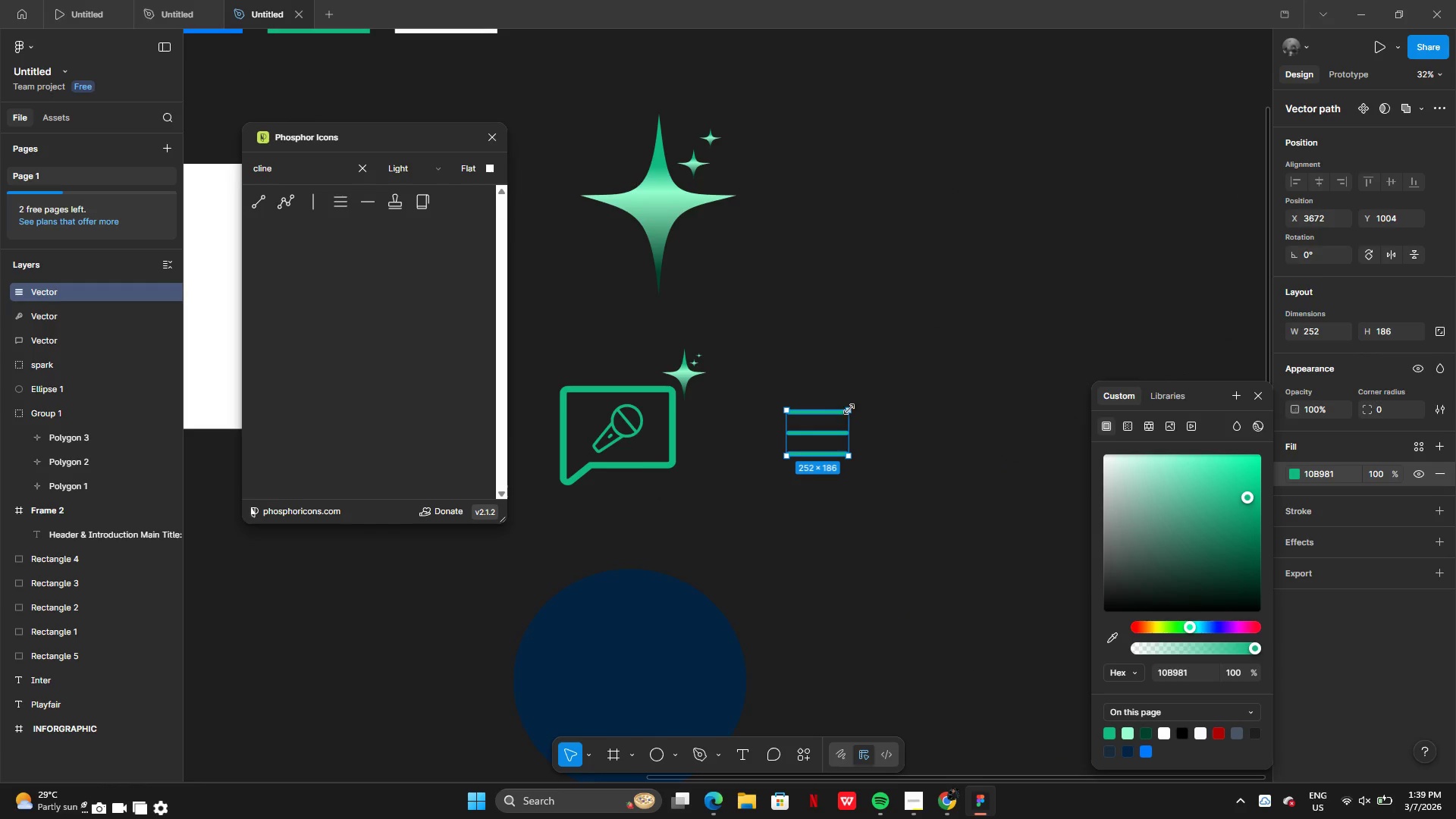 
left_click_drag(start_coordinate=[849, 410], to_coordinate=[914, 386])
 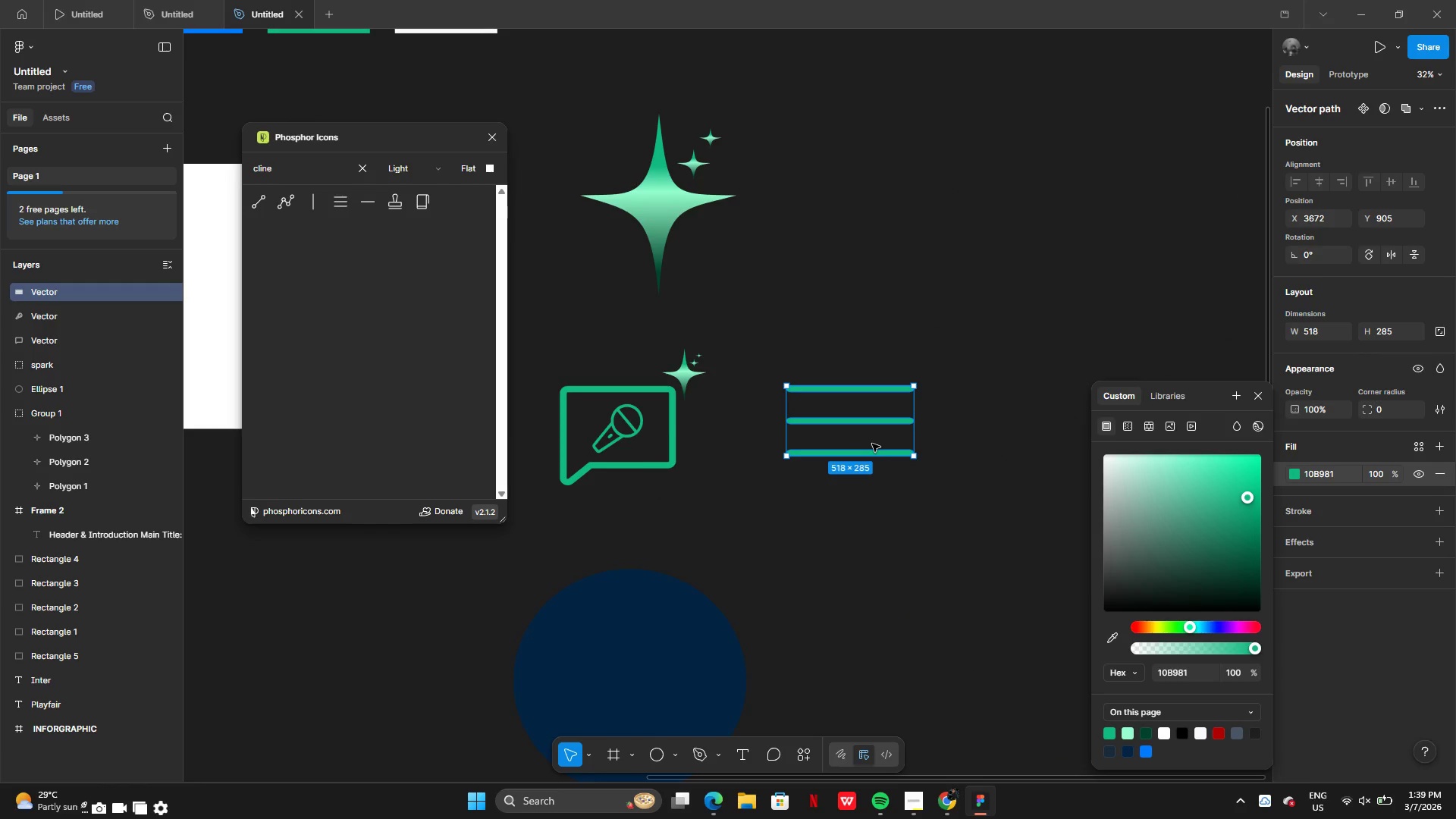 
left_click_drag(start_coordinate=[872, 444], to_coordinate=[648, 453])
 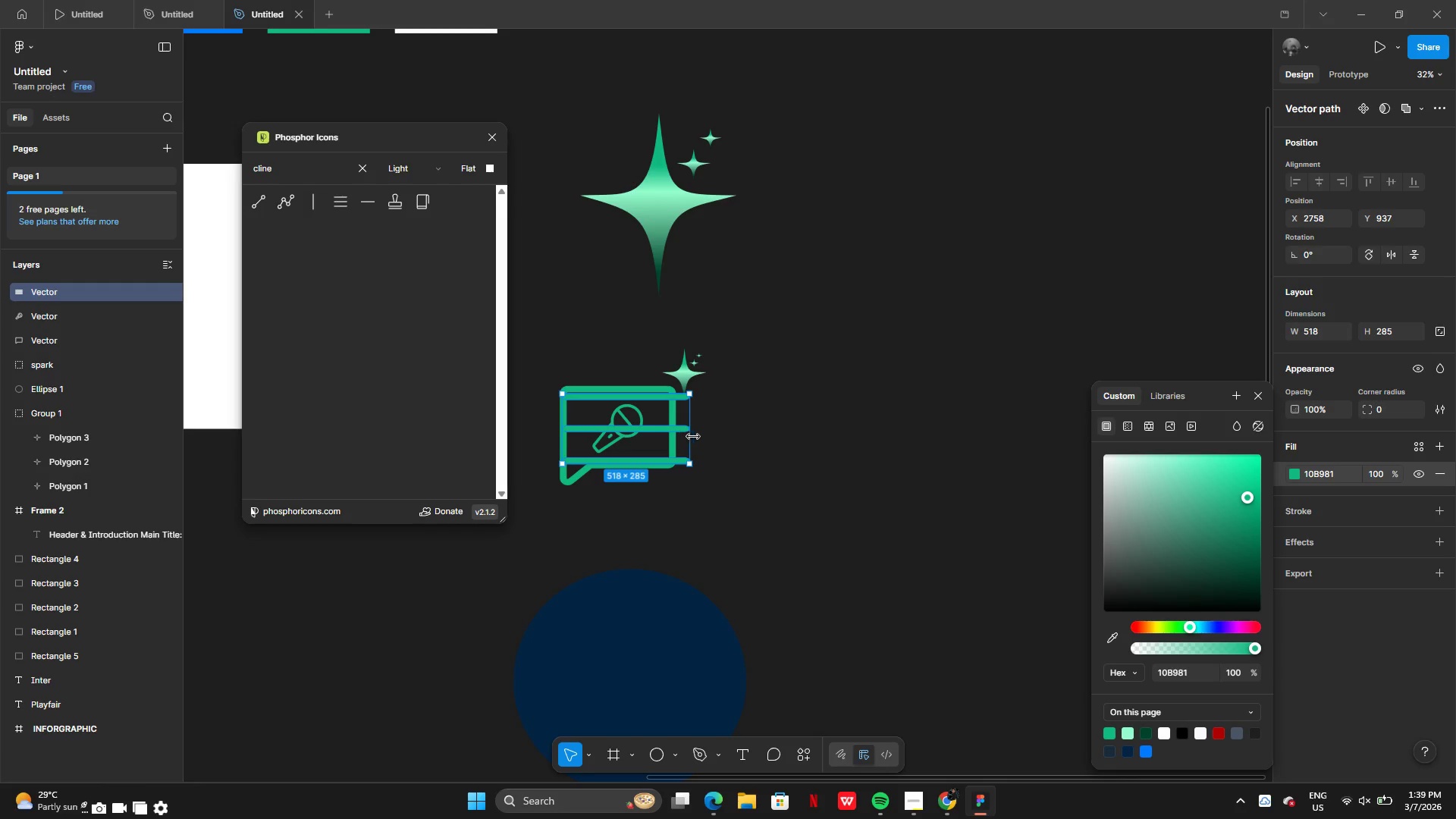 
left_click_drag(start_coordinate=[693, 436], to_coordinate=[678, 435])
 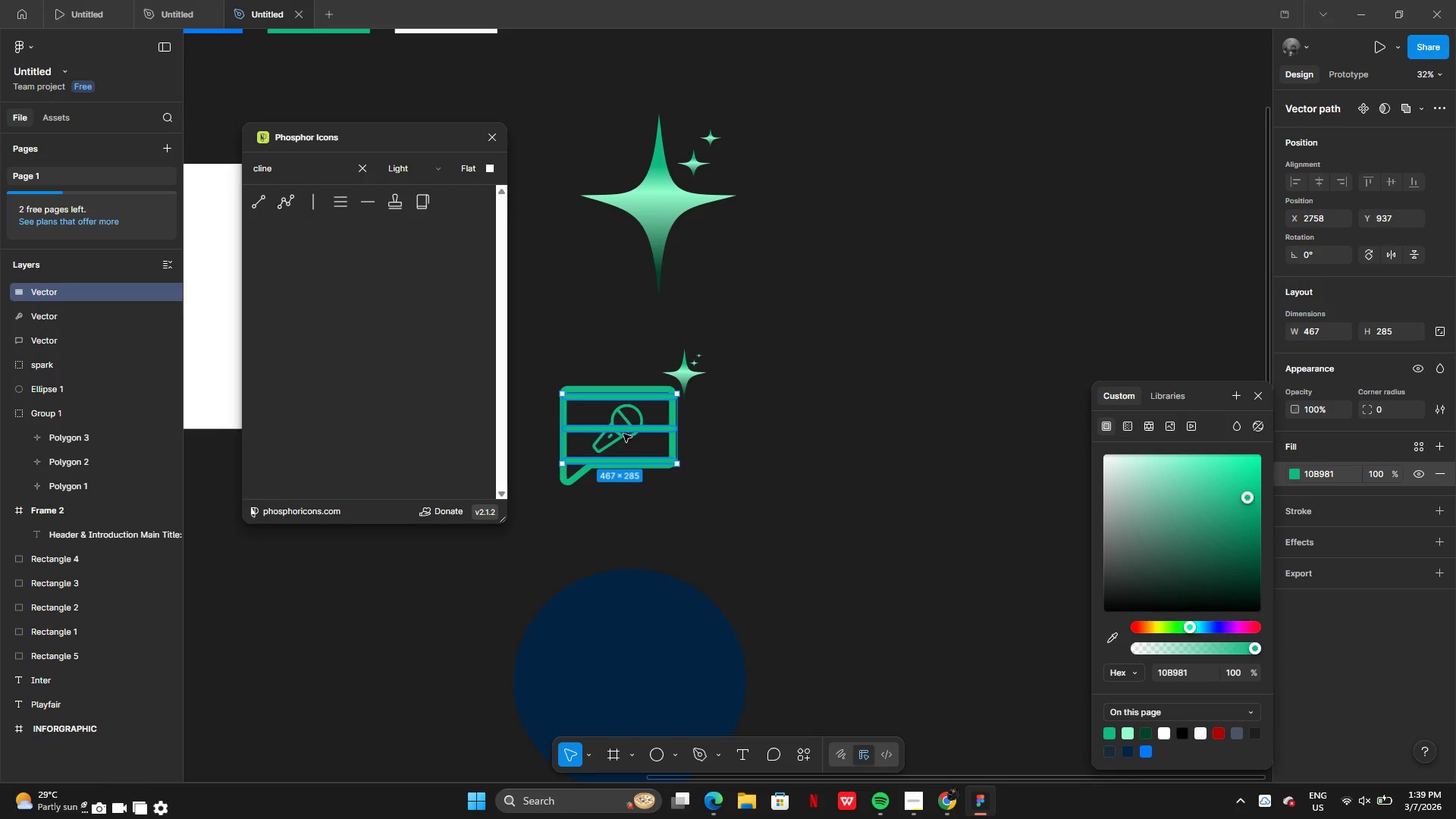 
left_click_drag(start_coordinate=[623, 434], to_coordinate=[874, 435])
 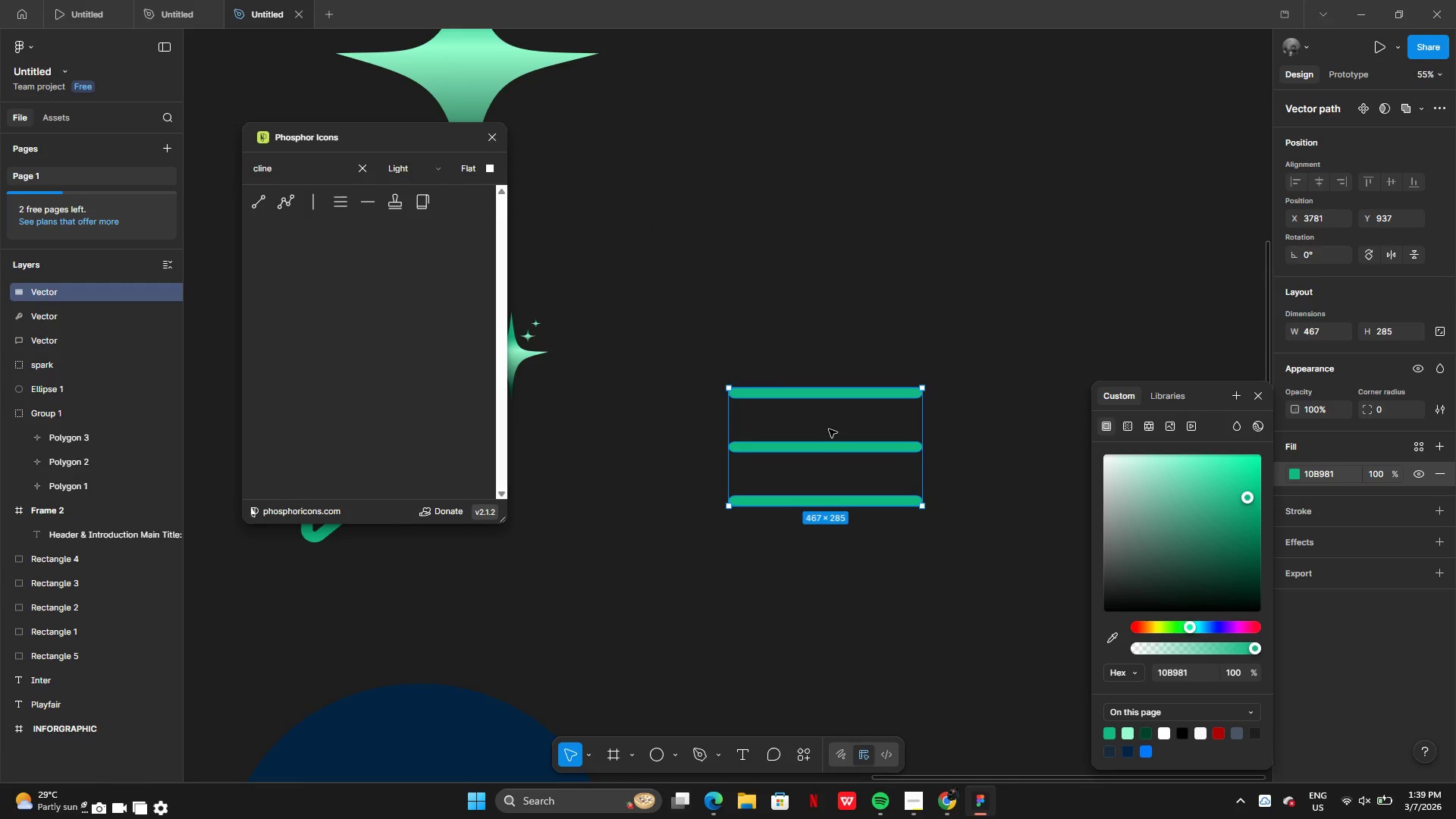 
hold_key(key=AltLeft, duration=0.41)
left_click_drag(start_coordinate=[819, 451], to_coordinate=[824, 478])
 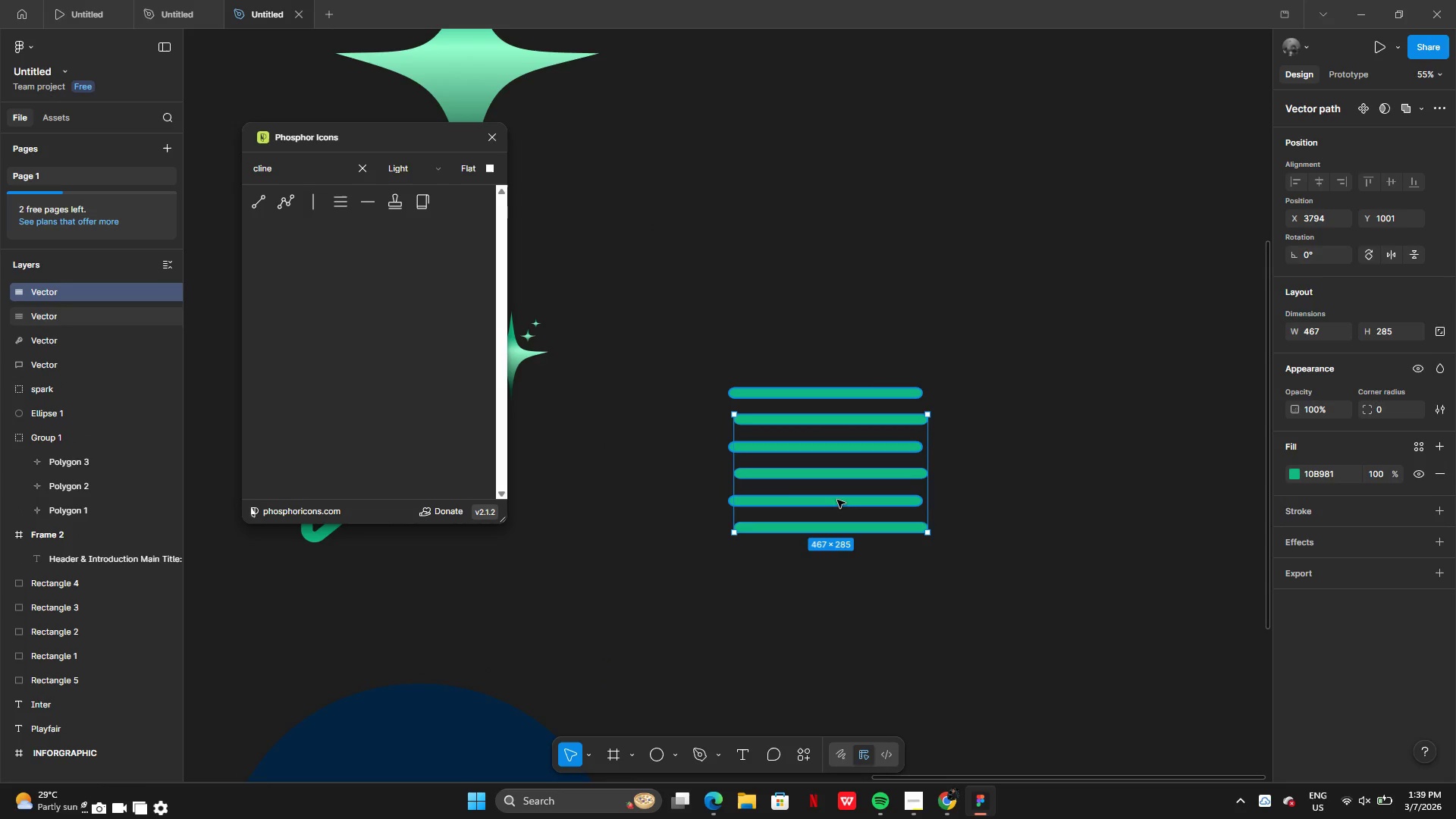 
left_click_drag(start_coordinate=[838, 500], to_coordinate=[833, 491])
 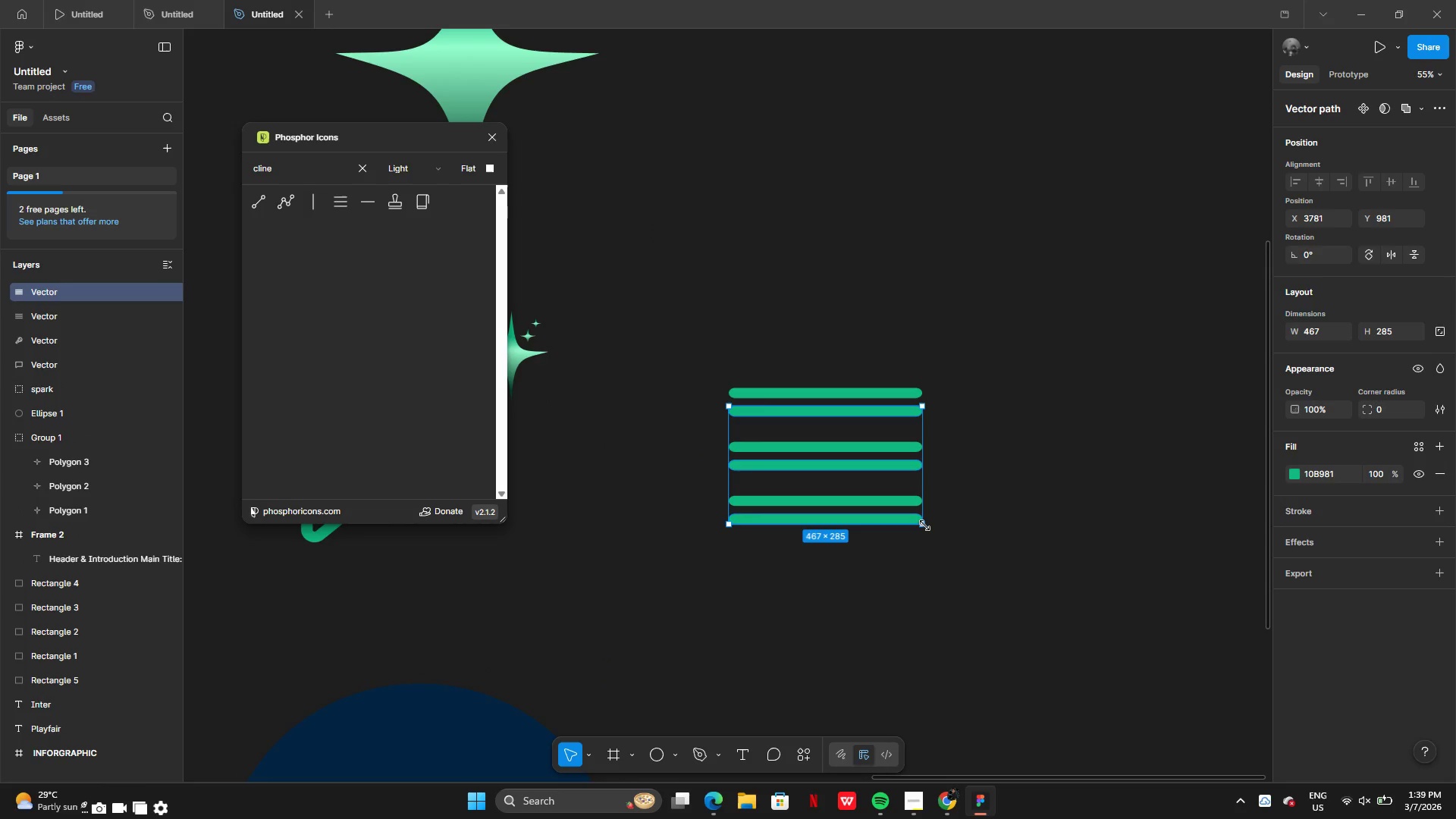 
left_click_drag(start_coordinate=[924, 526], to_coordinate=[873, 481])
 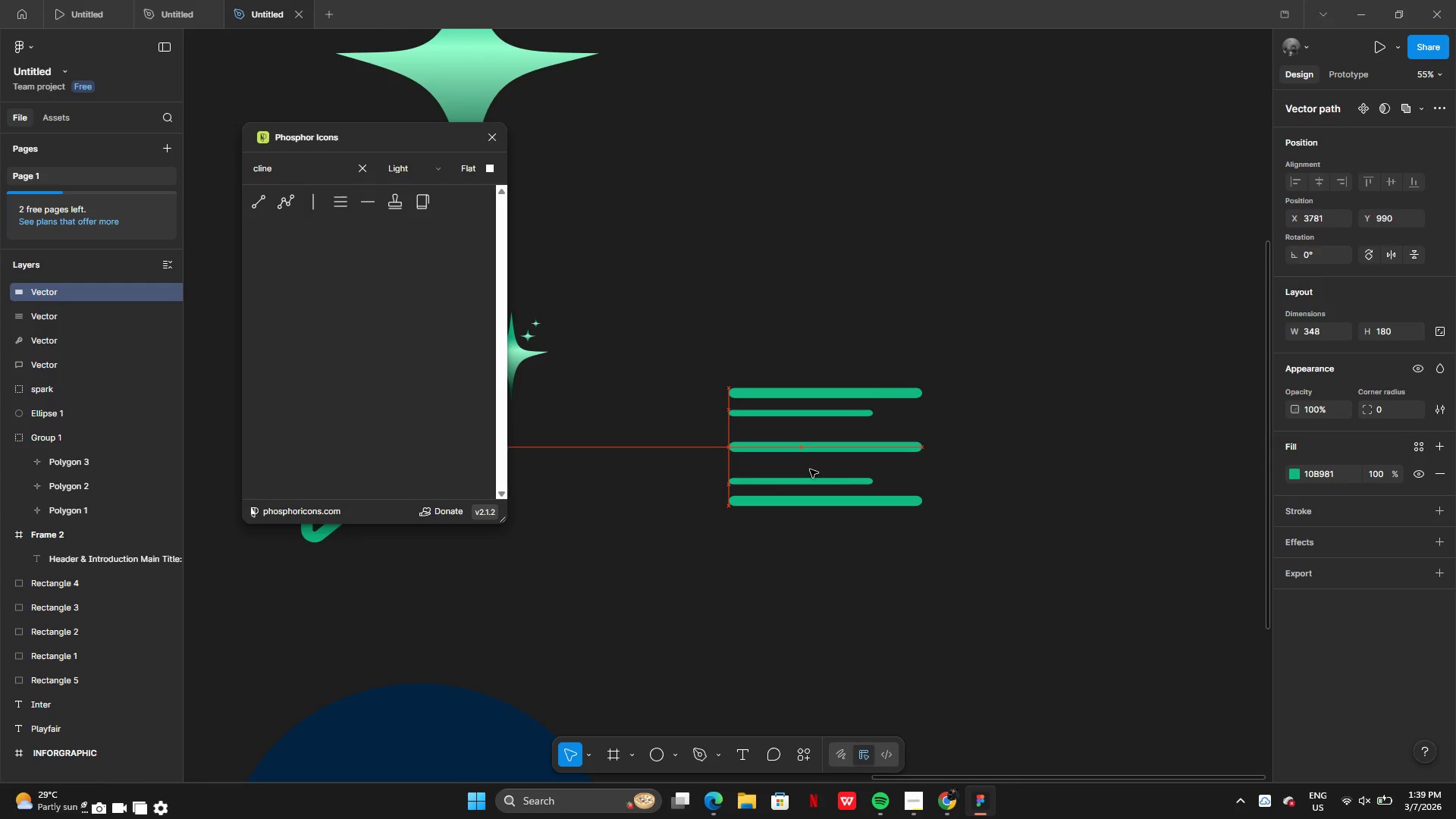 
left_click([1020, 623])
 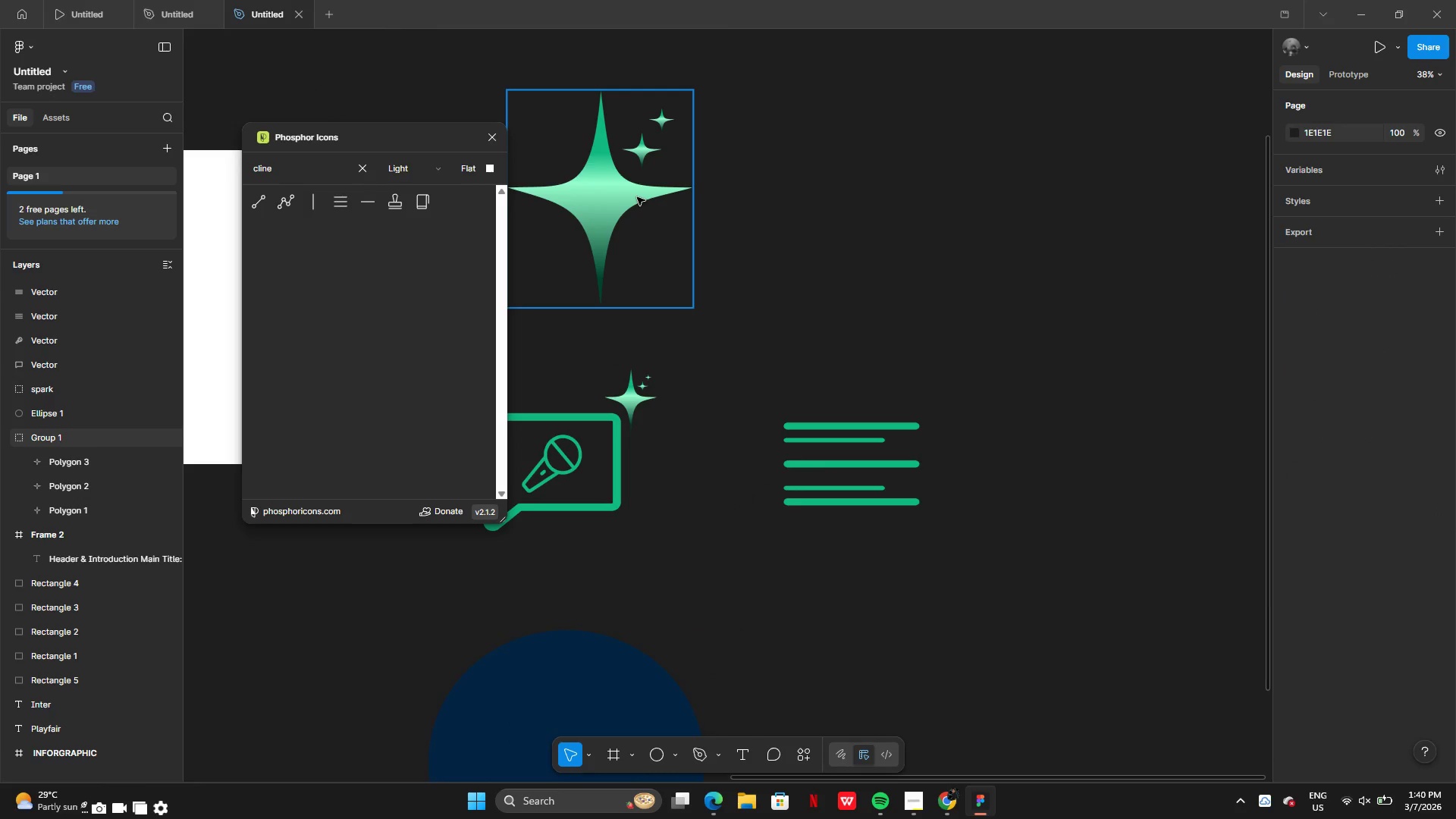 
wait(6.89)
 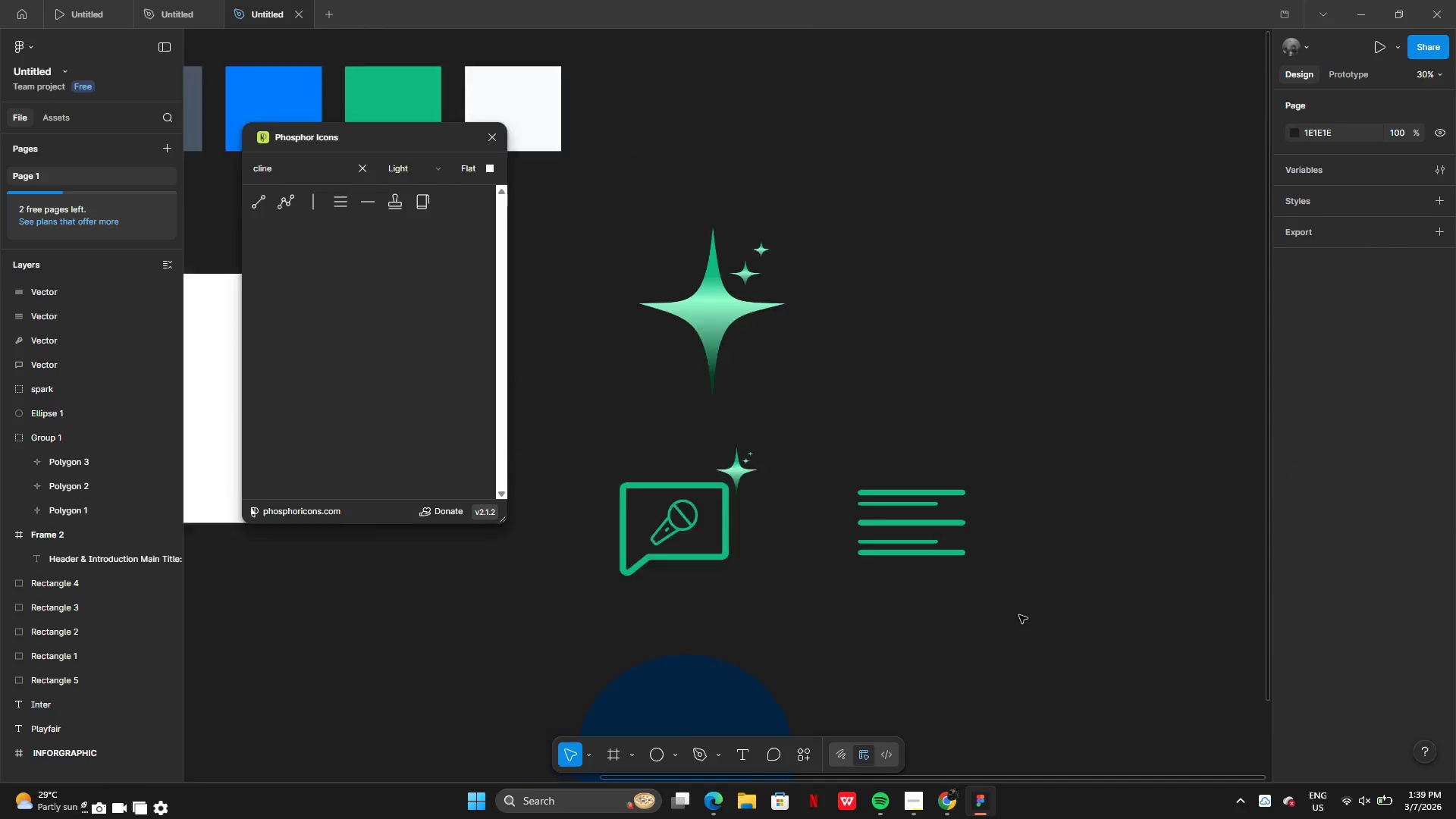 
hold_key(key=X, duration=0.38)
 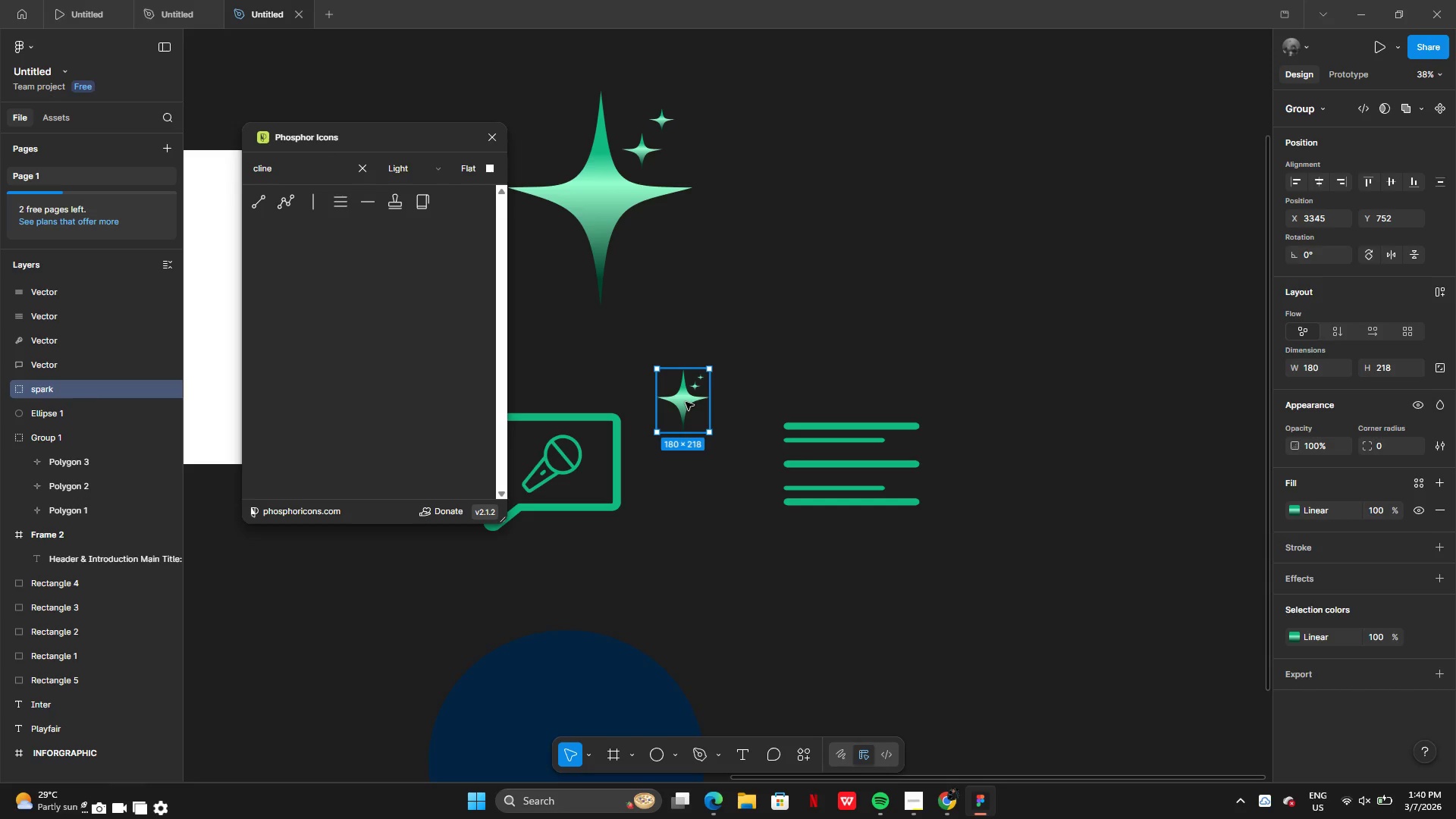 
left_click_drag(start_coordinate=[632, 403], to_coordinate=[684, 401])
 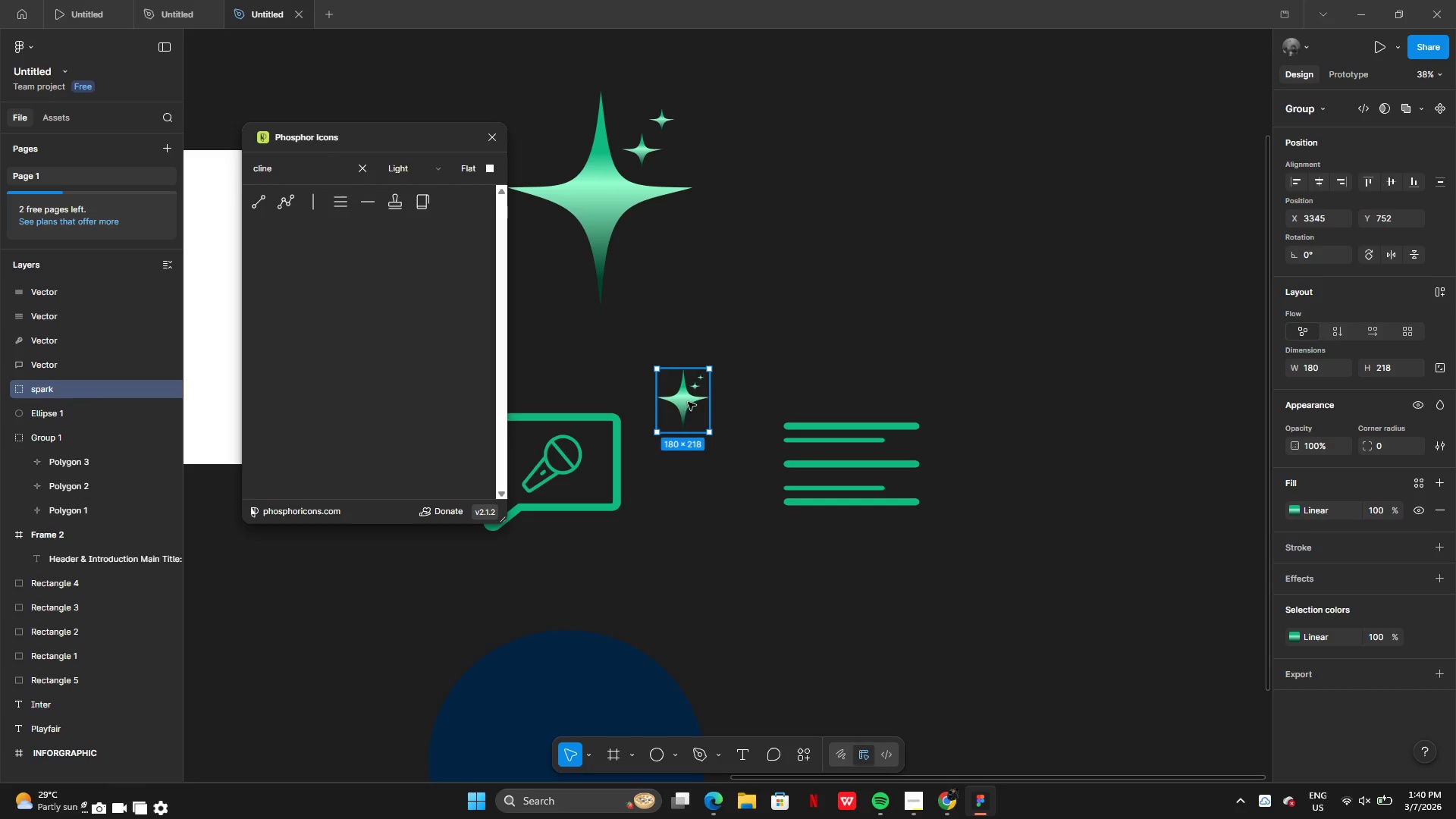 
key(Control+X)
 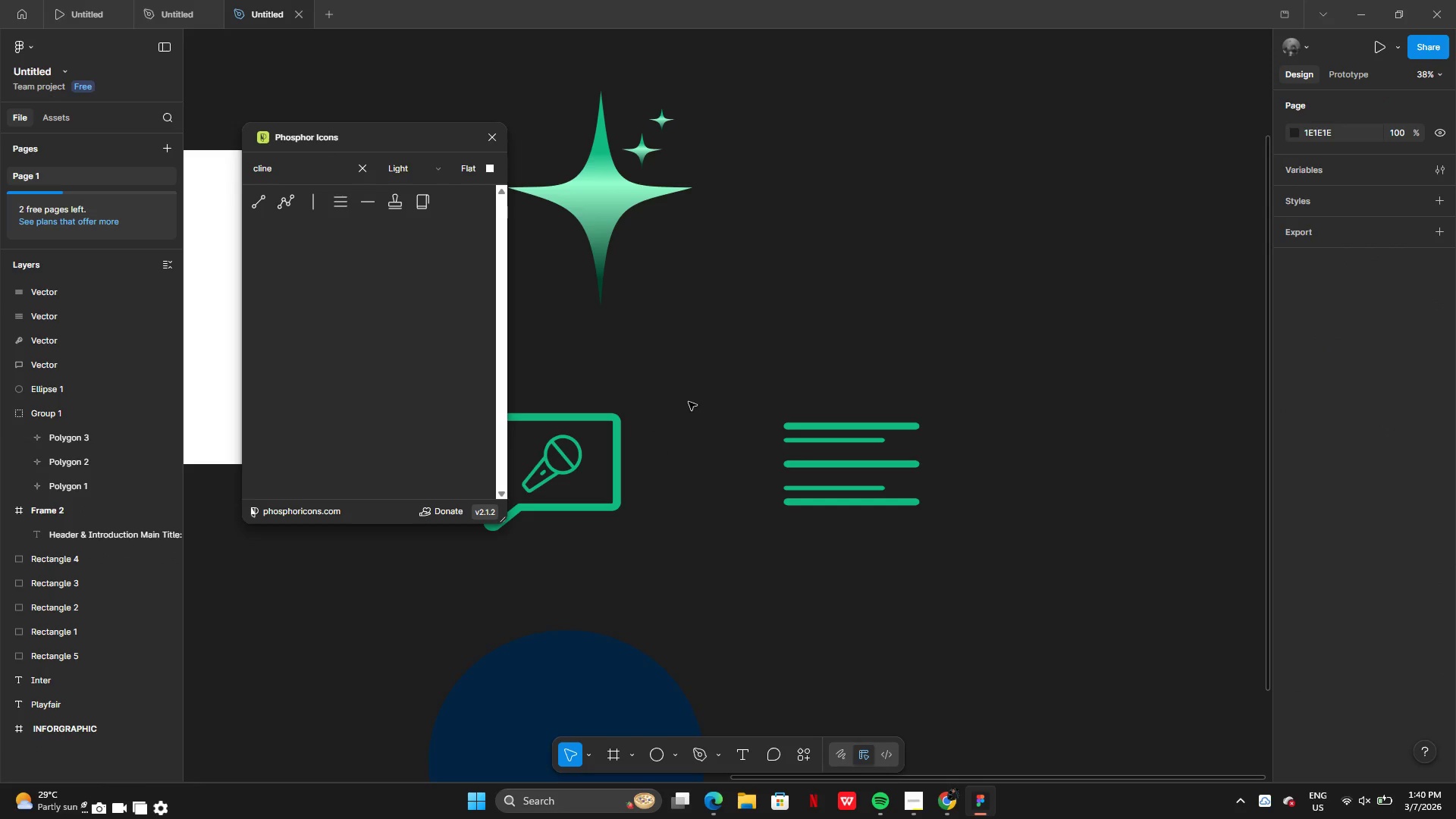 
key(Control+Z)
 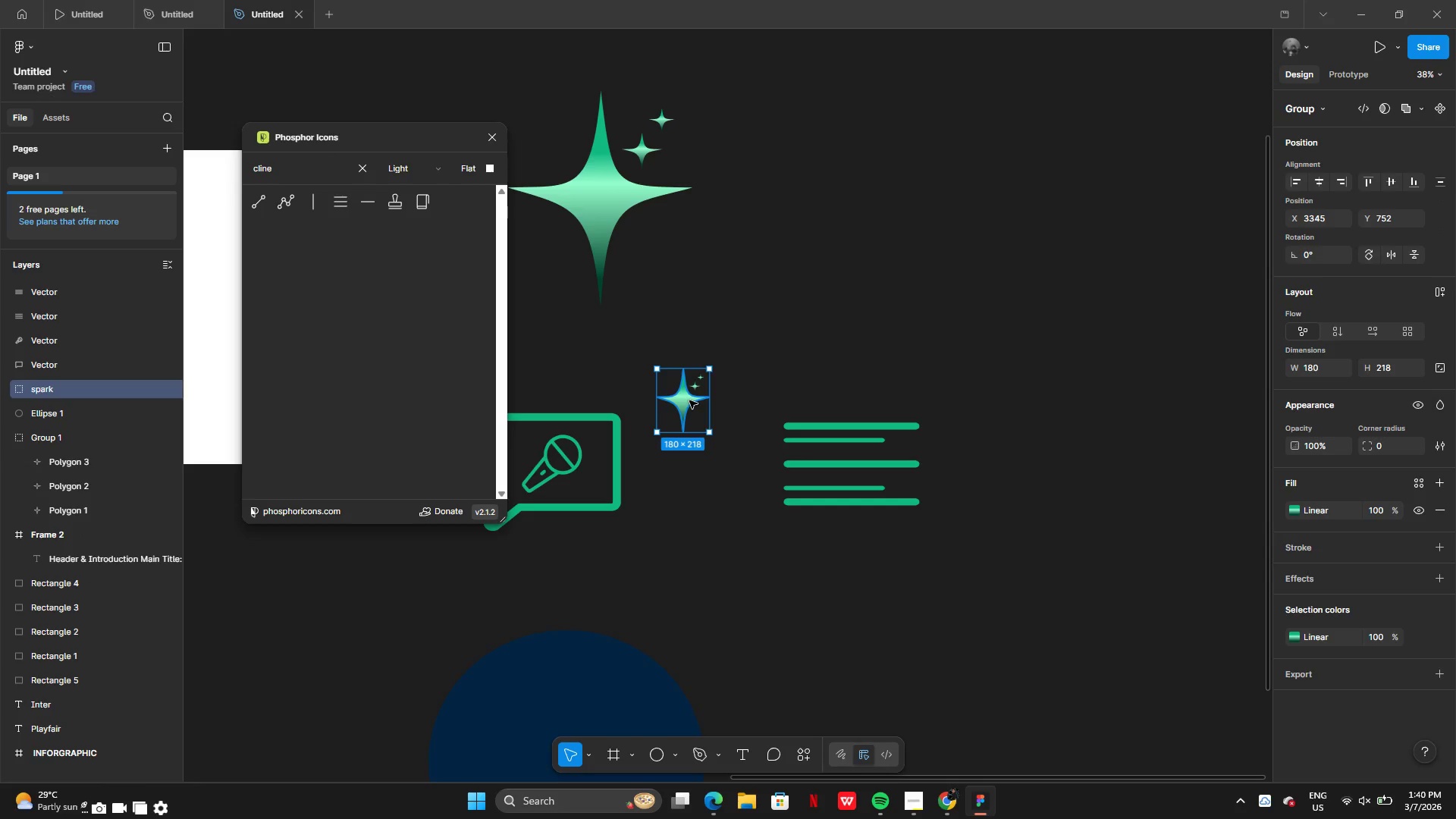 
key(Control+Z)
 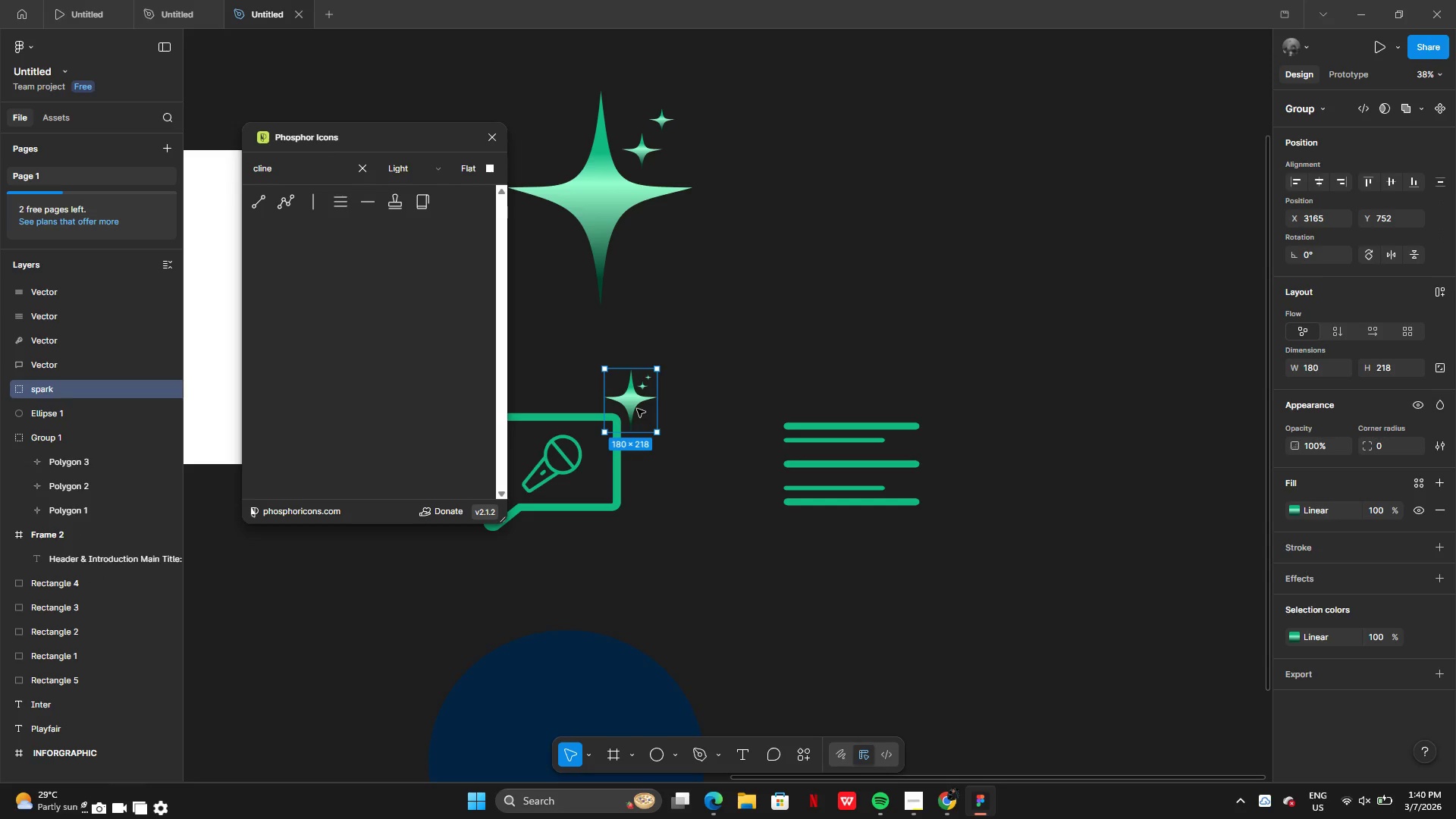 
hold_key(key=AltLeft, duration=0.34)
left_click_drag(start_coordinate=[623, 411], to_coordinate=[645, 412])
 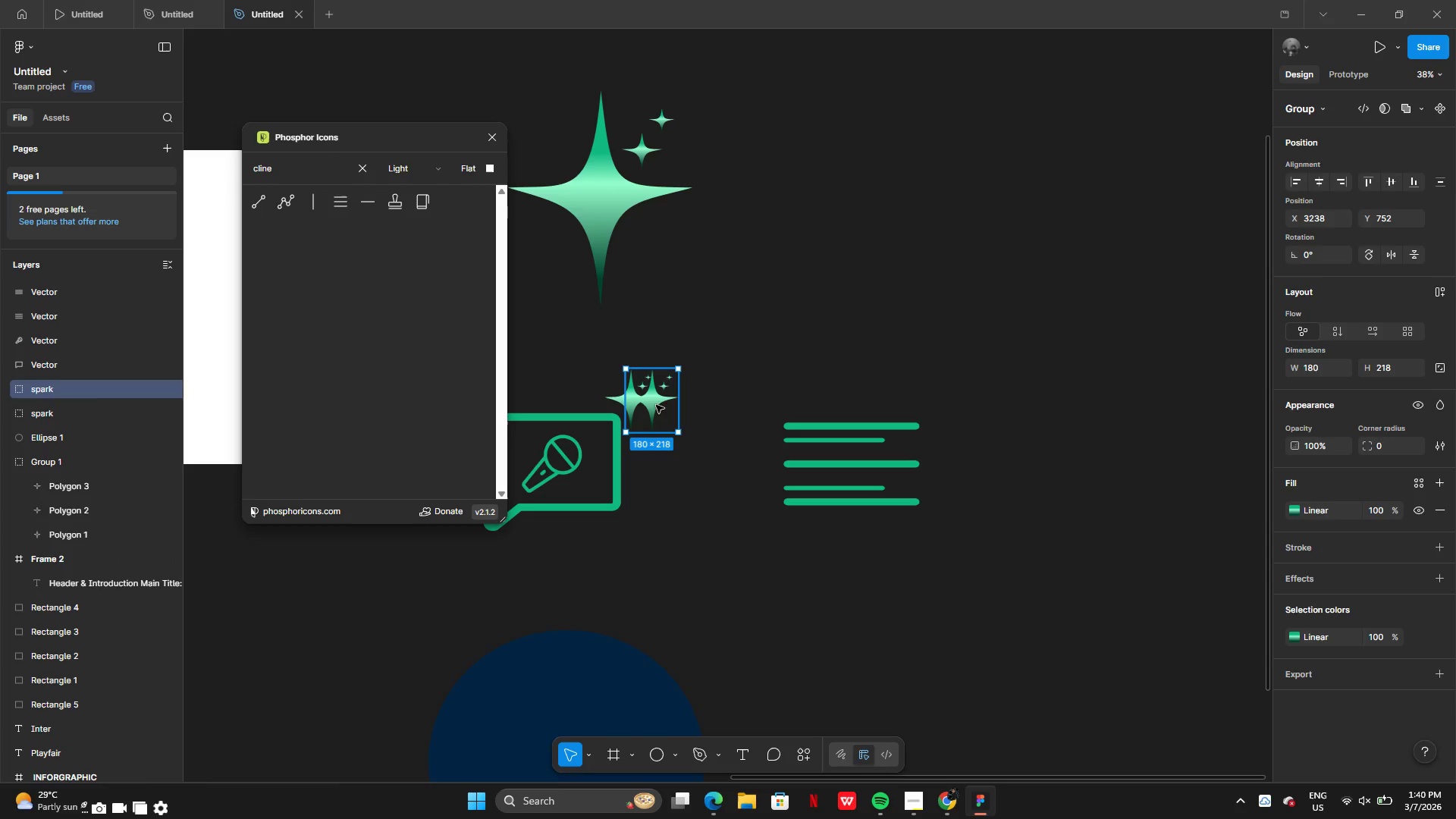 
left_click_drag(start_coordinate=[656, 402], to_coordinate=[933, 405])
 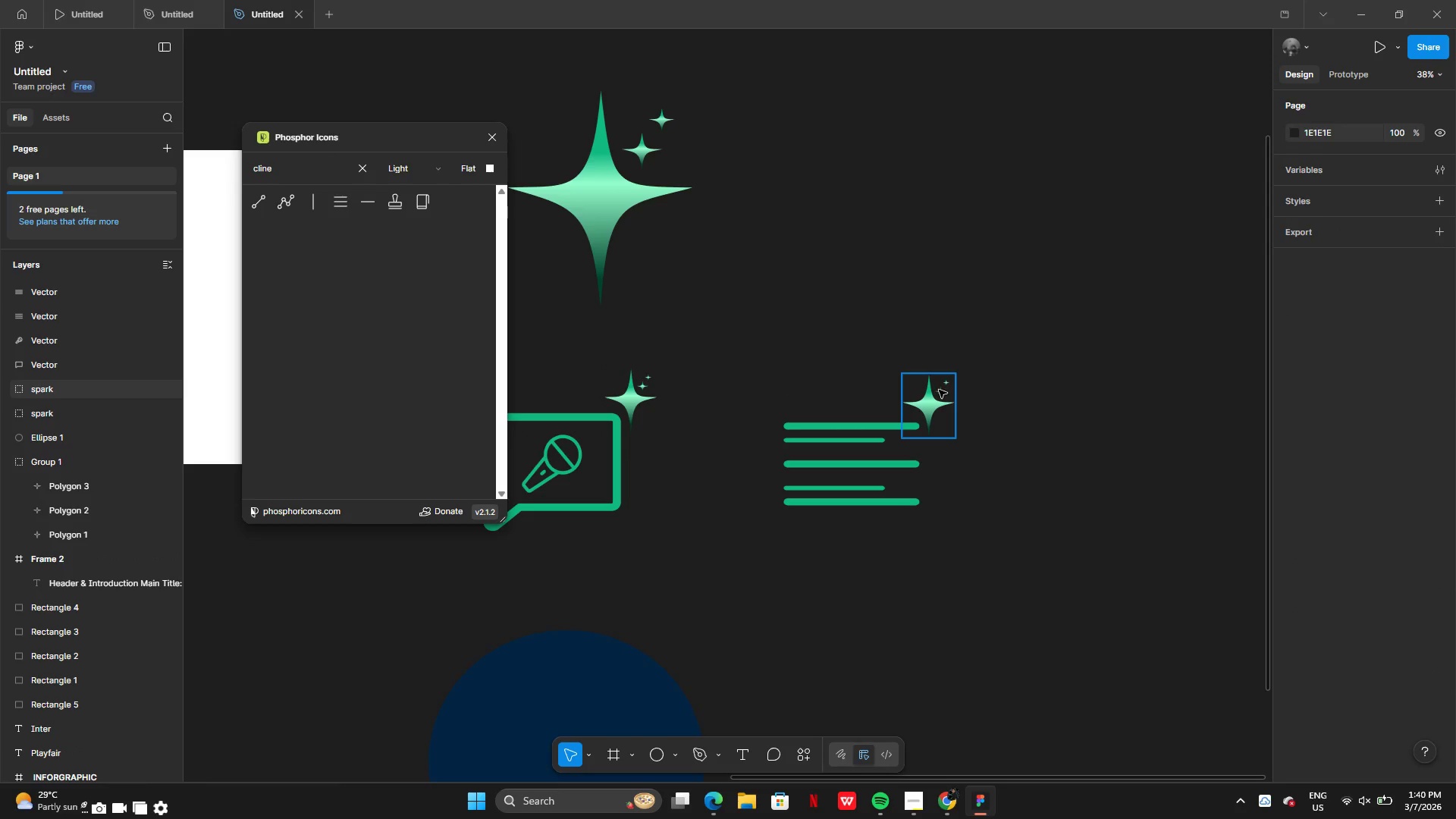 
left_click_drag(start_coordinate=[939, 397], to_coordinate=[937, 441])
 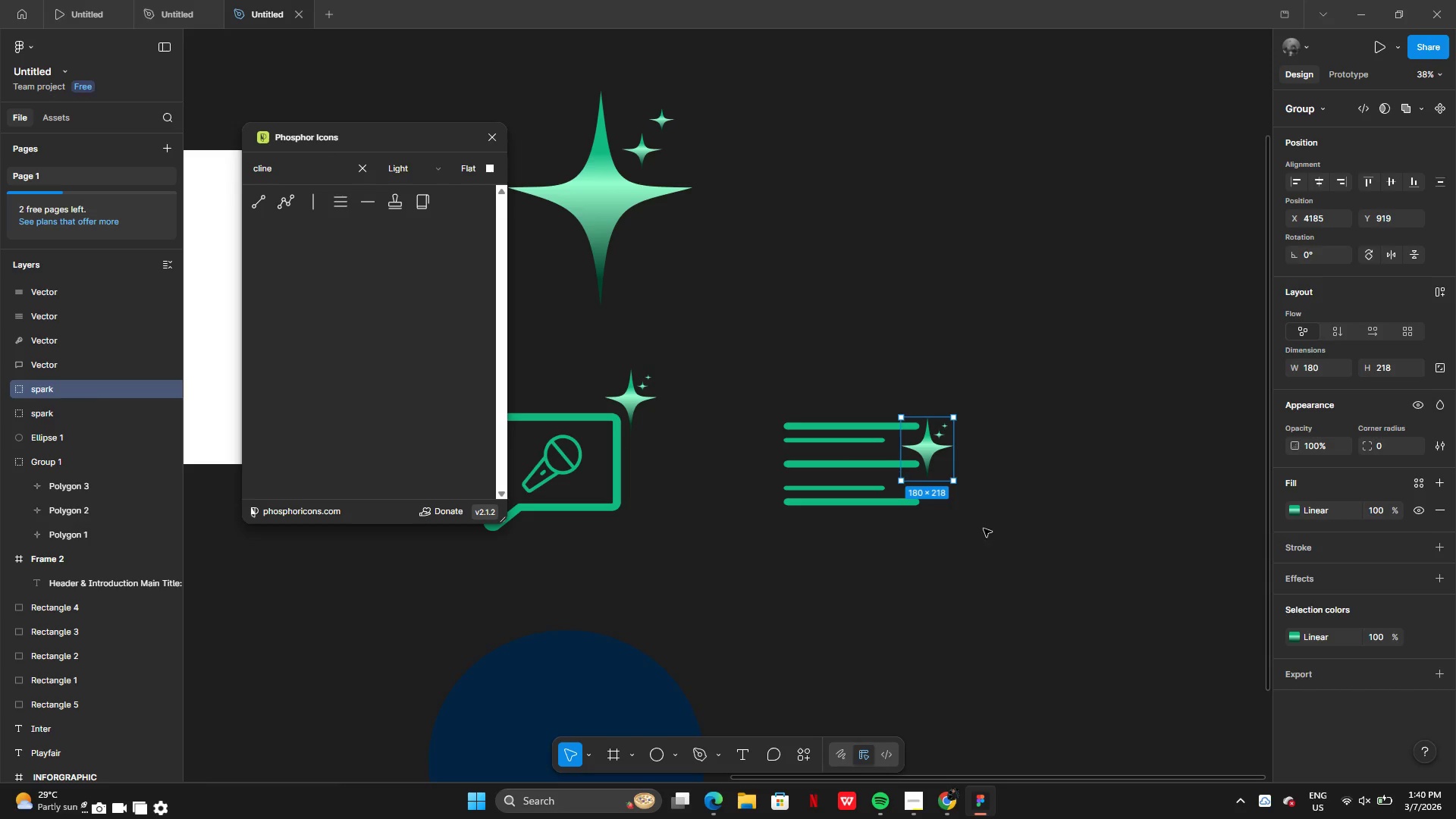 
left_click([984, 529])
 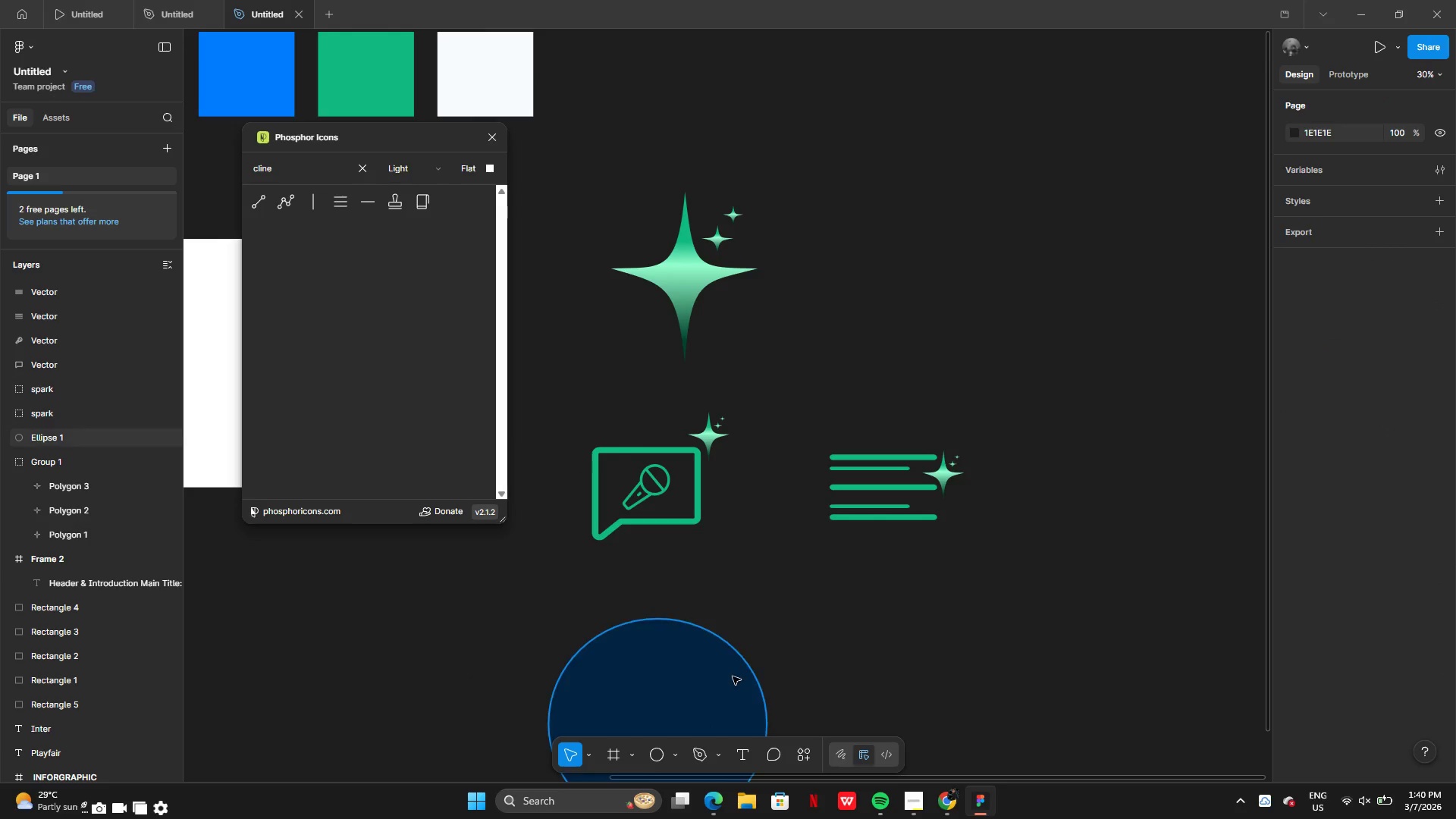 
left_click_drag(start_coordinate=[695, 668], to_coordinate=[683, 642])
 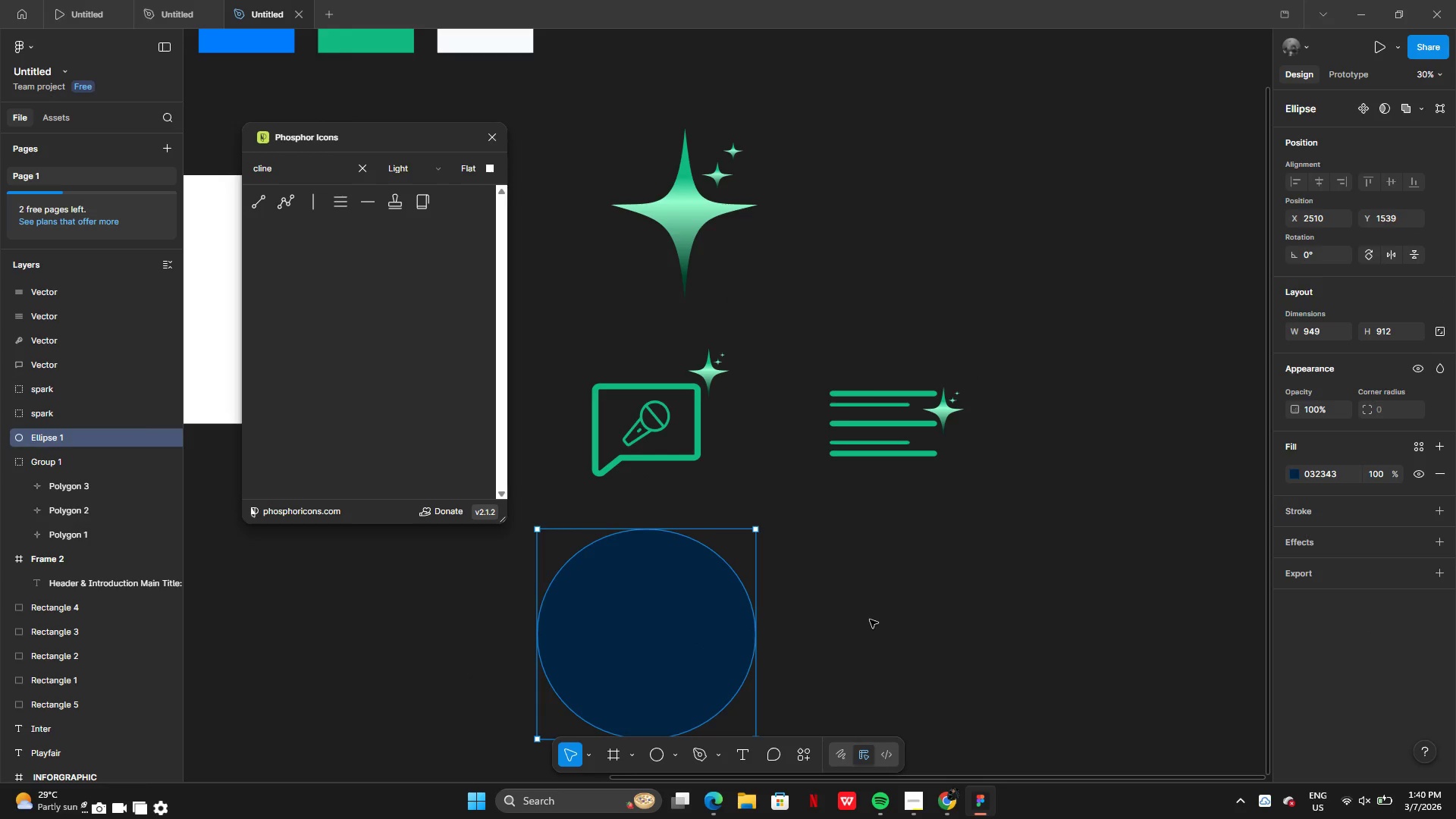 
left_click([871, 621])
 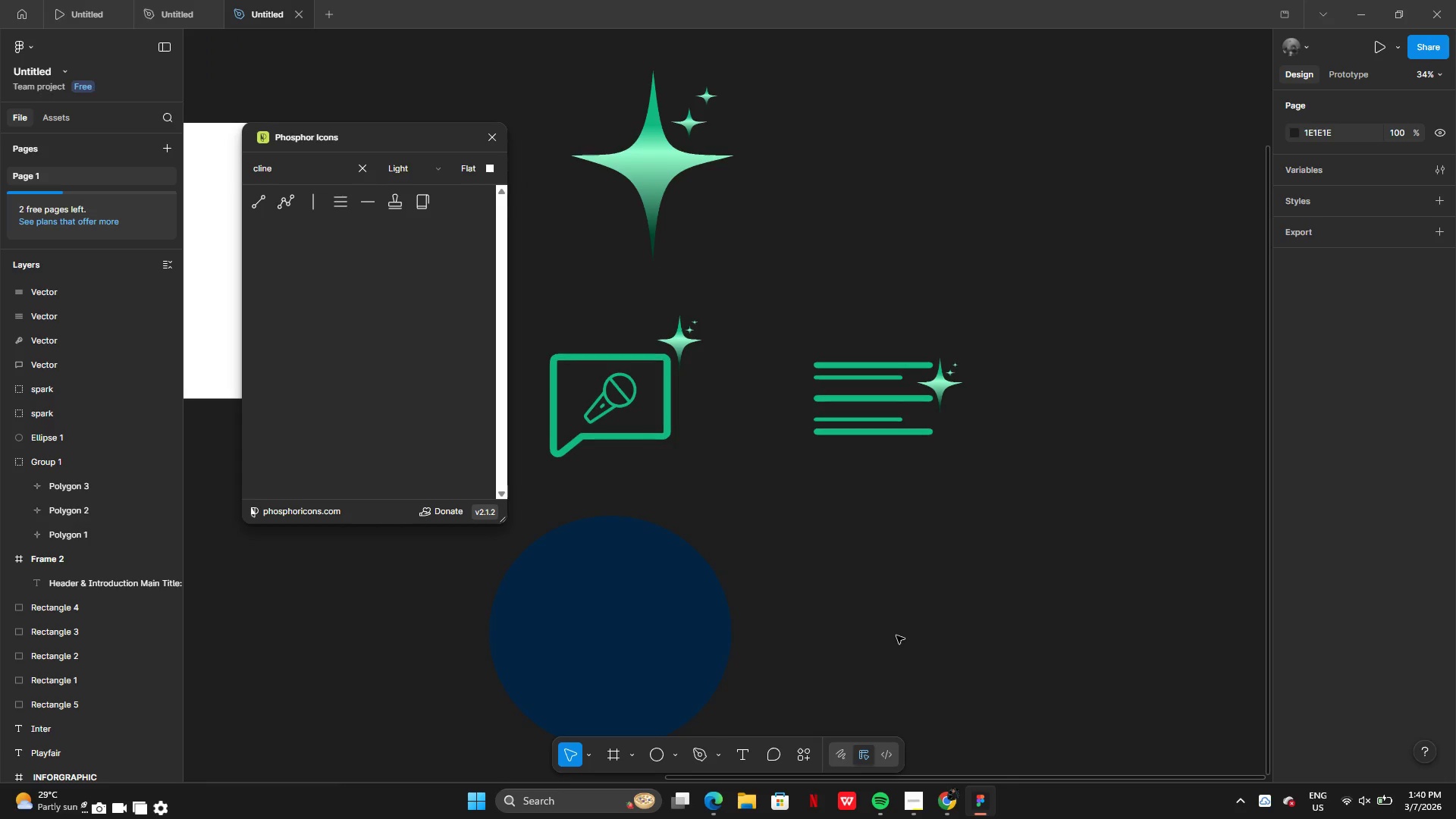 
wait(12.3)
 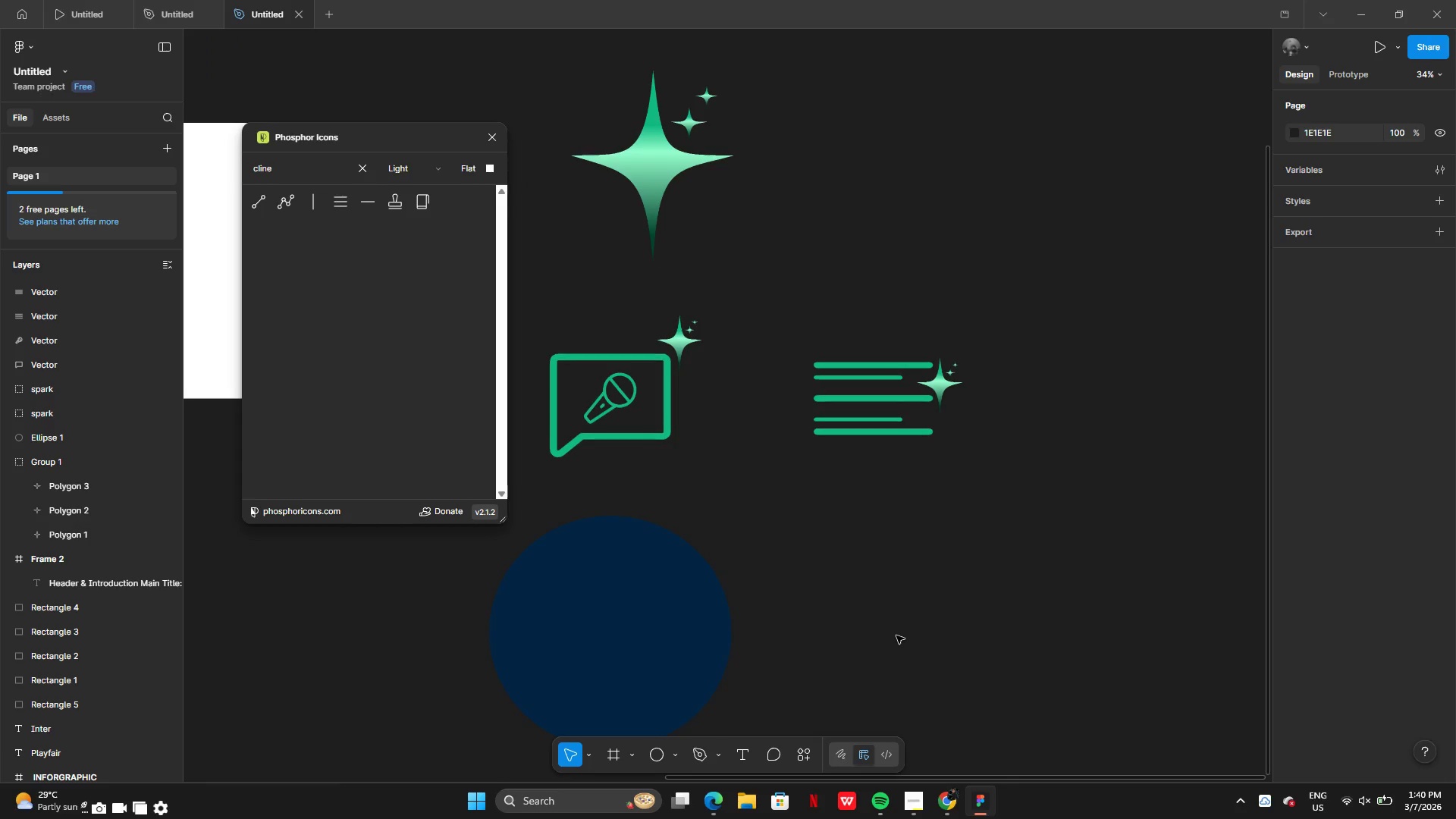 
left_click([917, 805])
 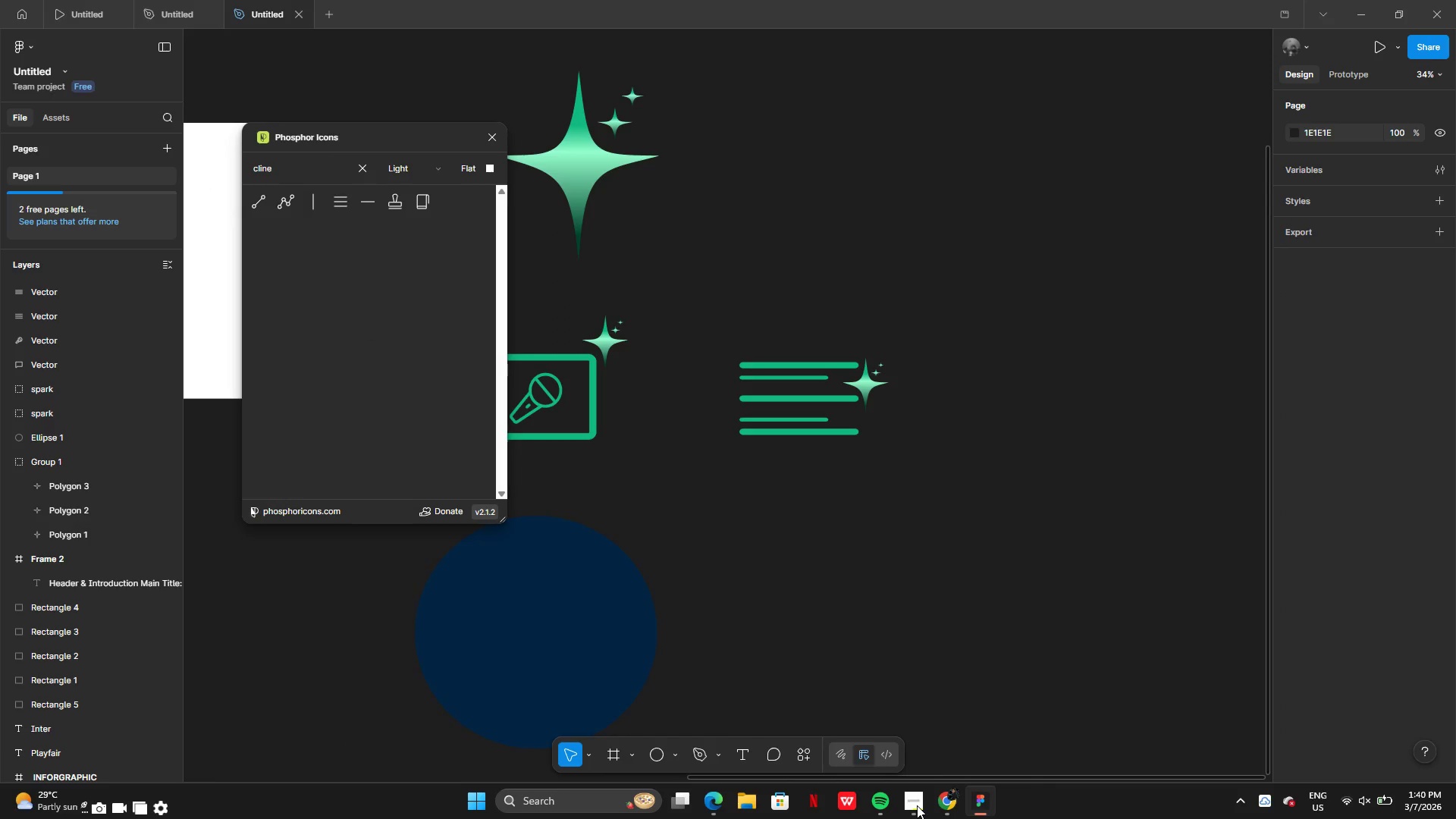 
wait(5.81)
 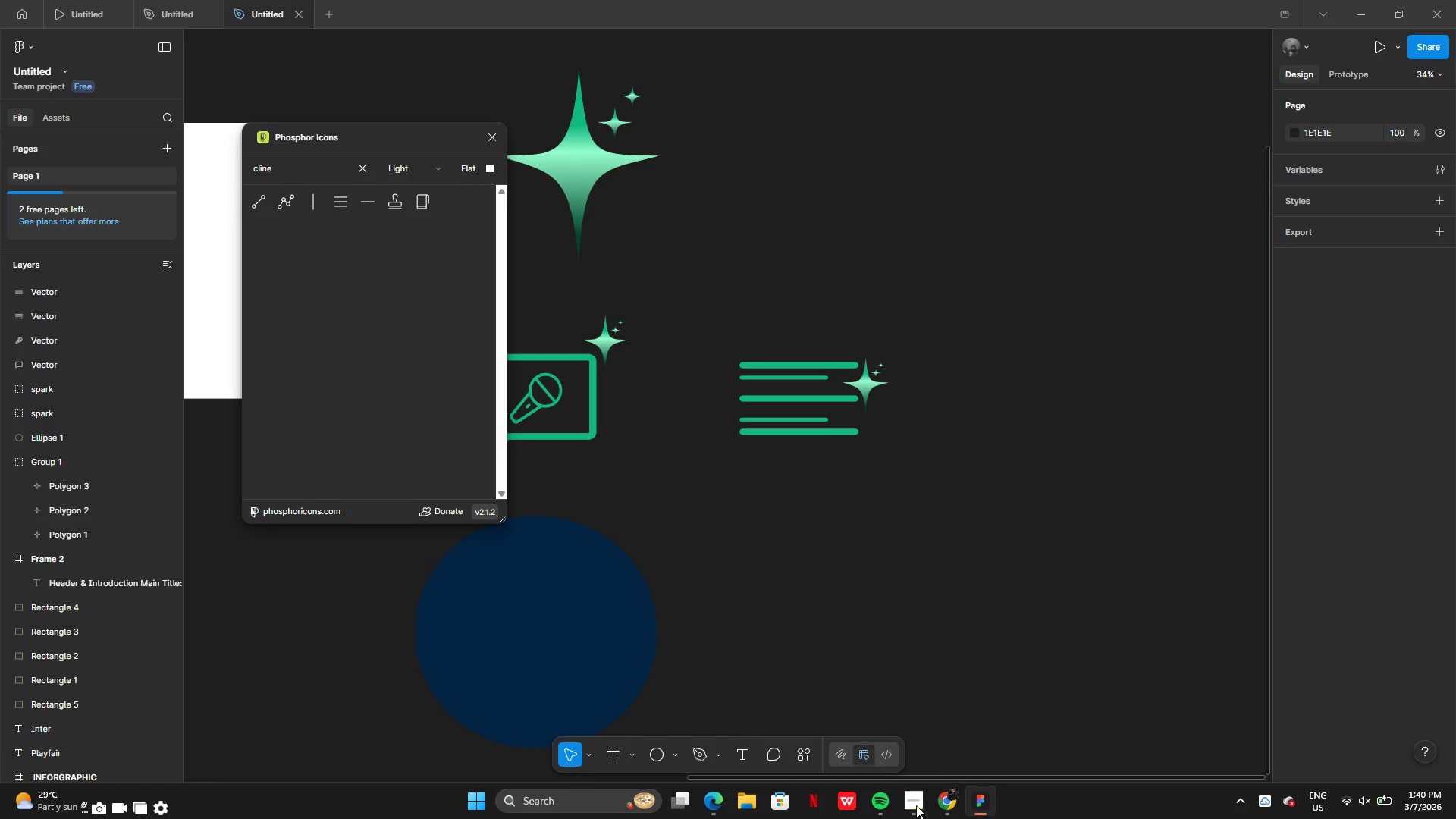 
mouse_move([868, 644])
 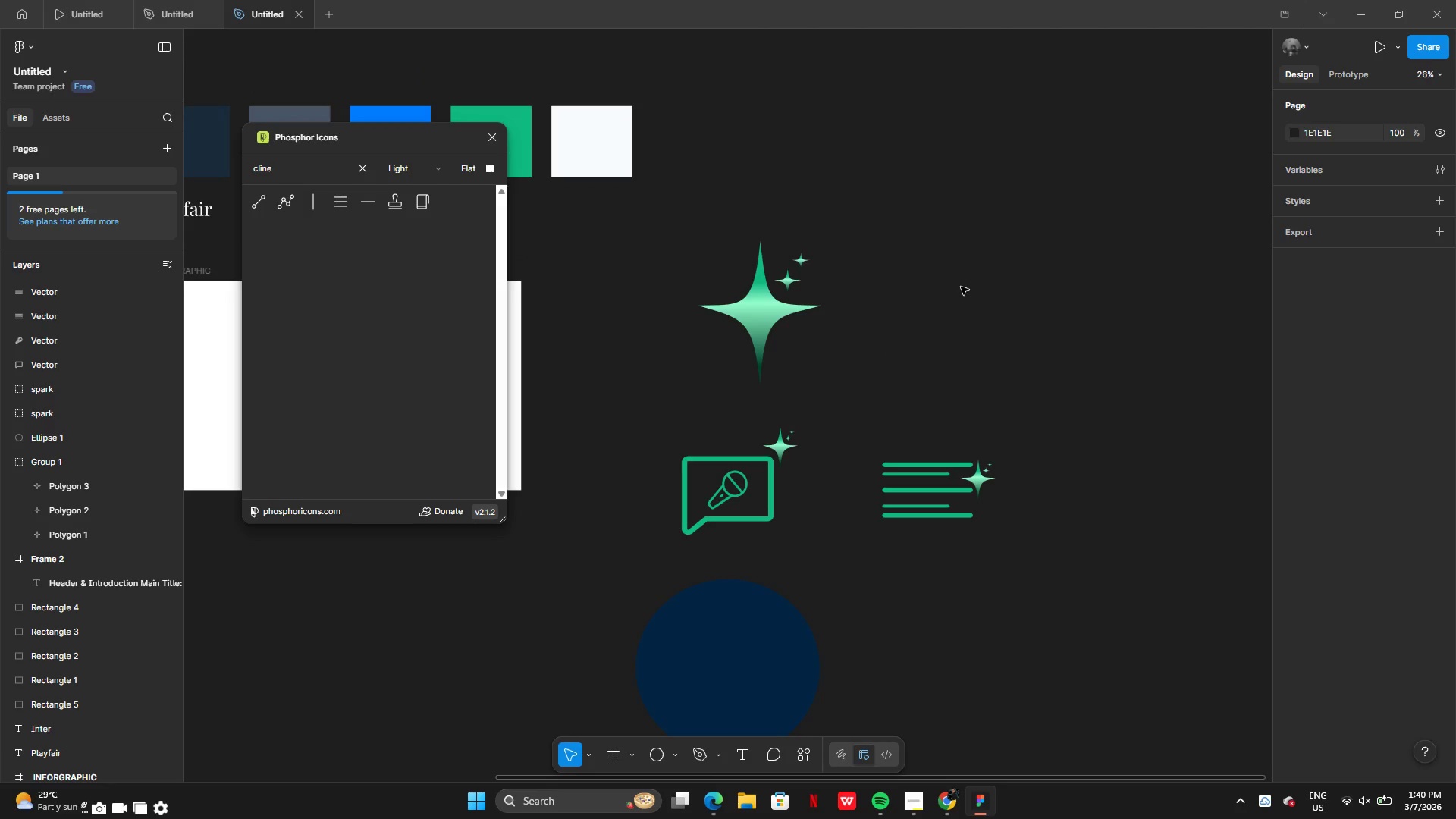 
wait(6.53)
 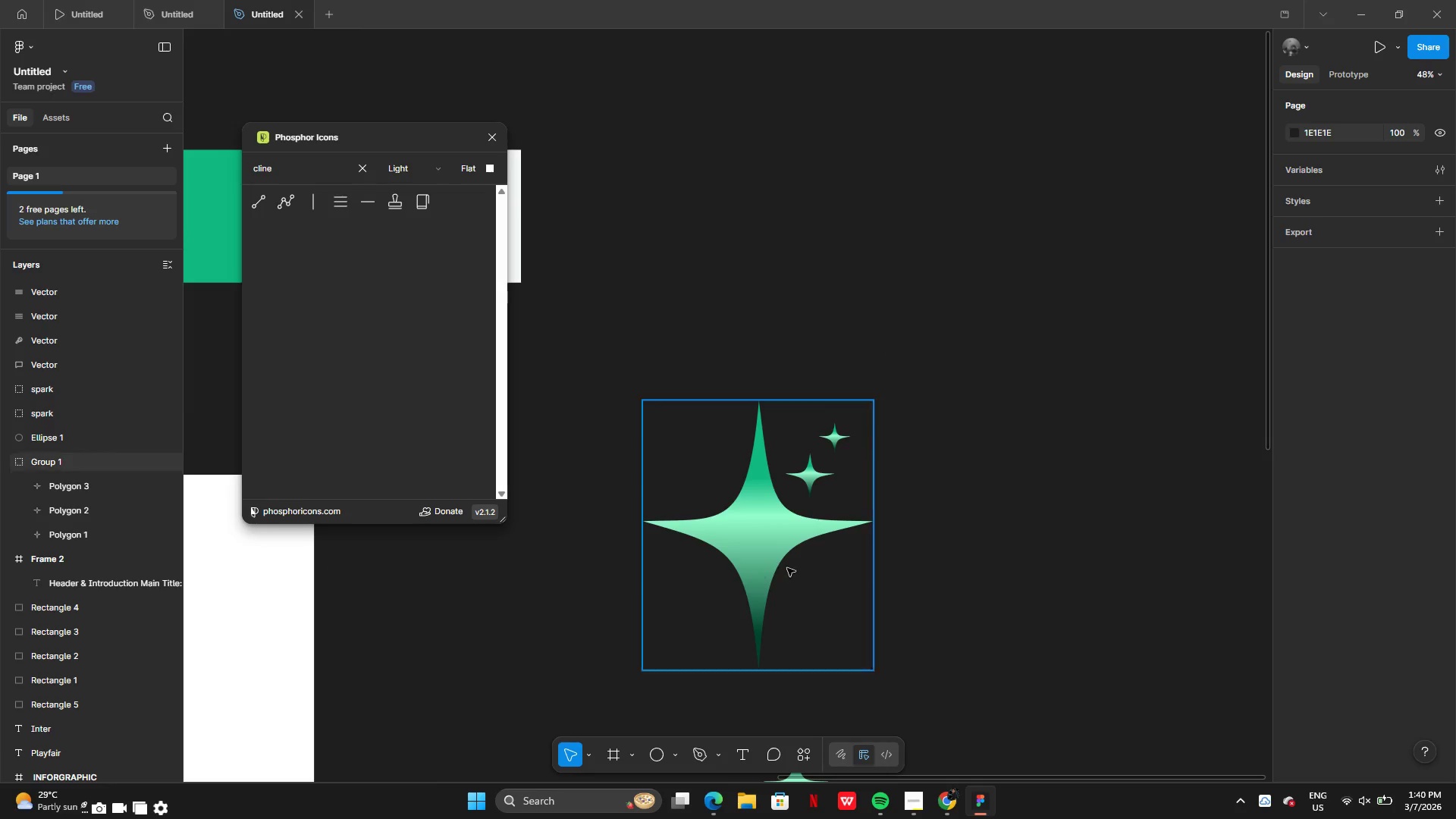 
left_click([742, 419])
 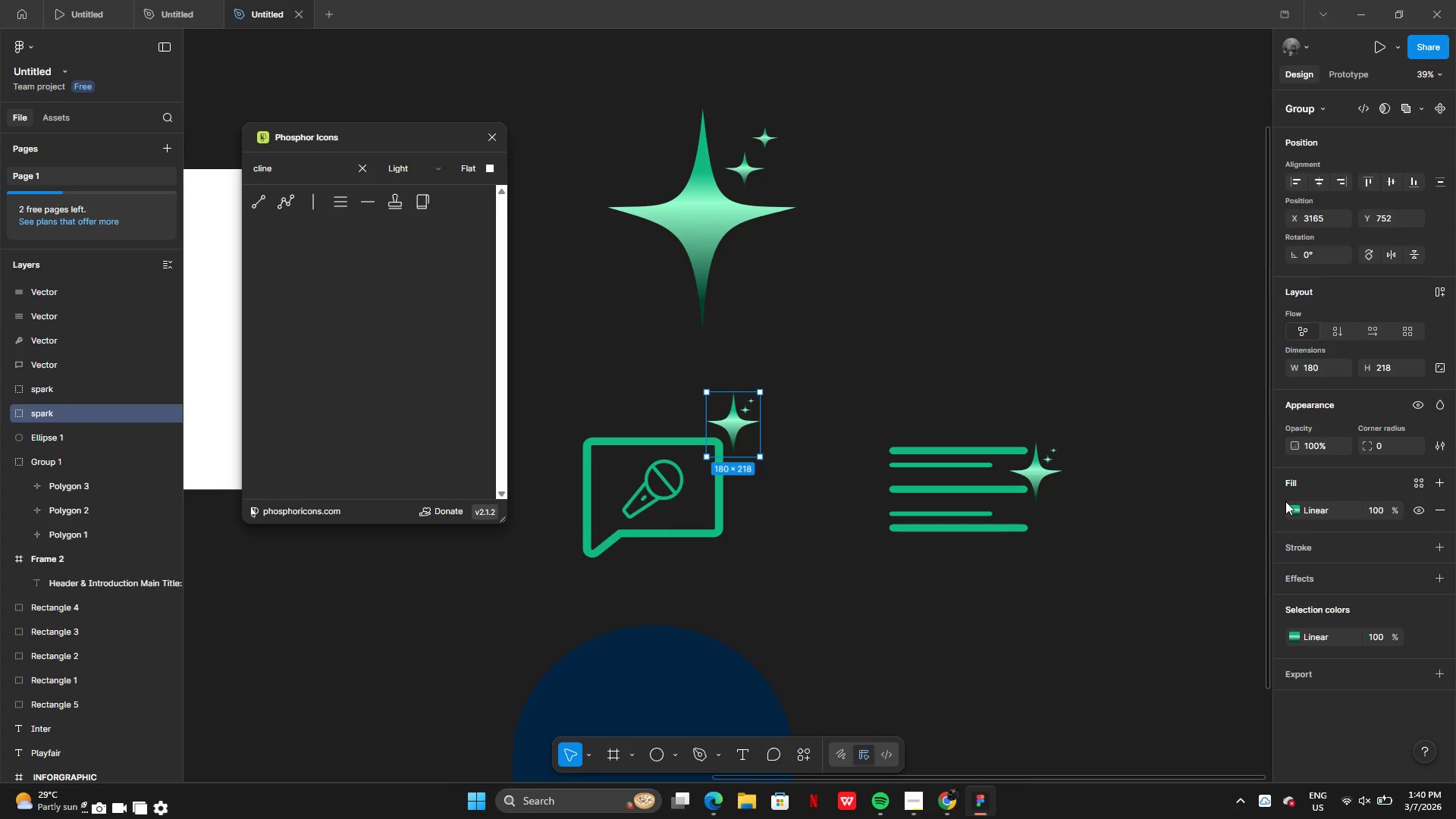 
double_click([1291, 511])
 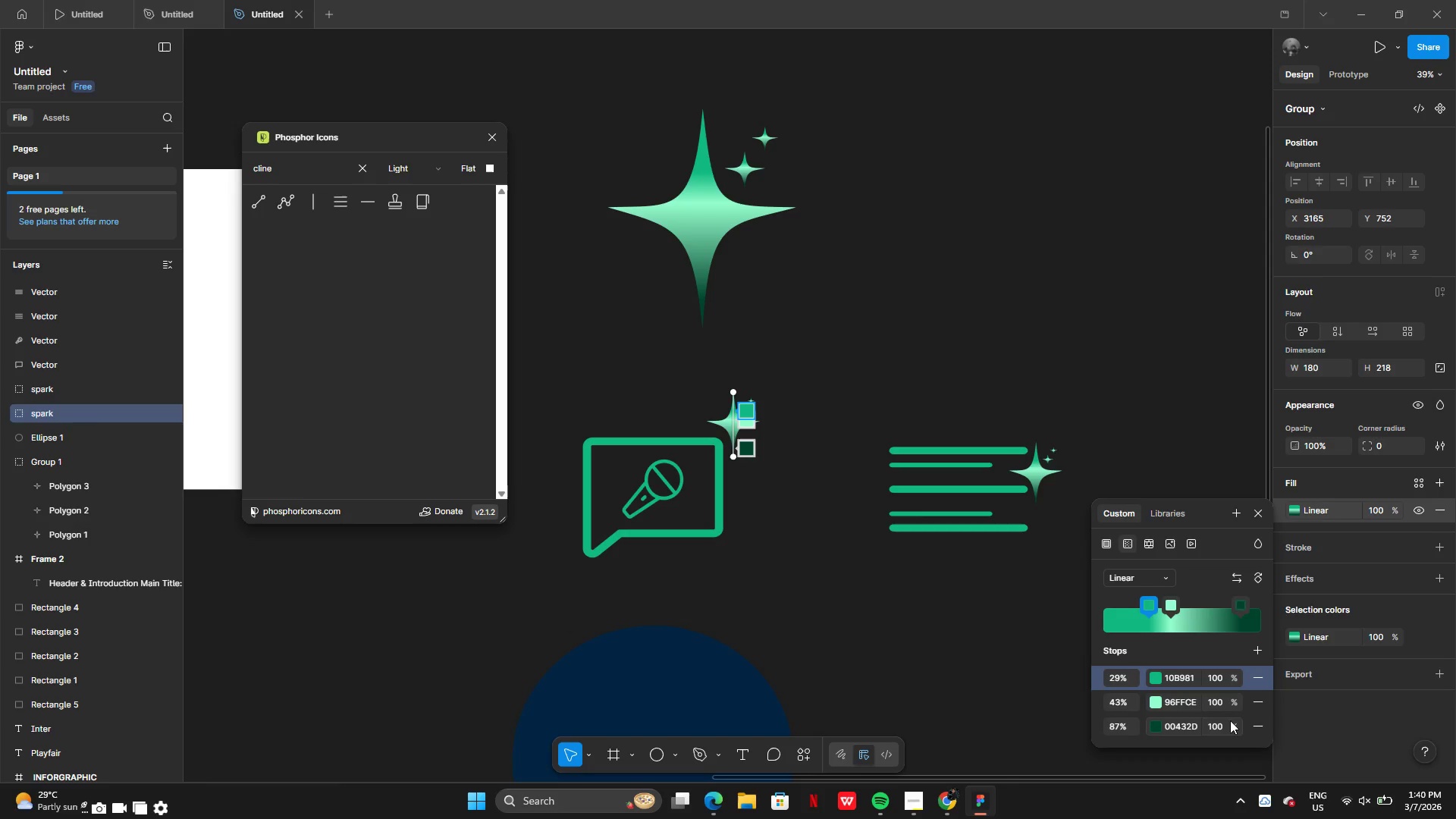 
left_click([1257, 703])
 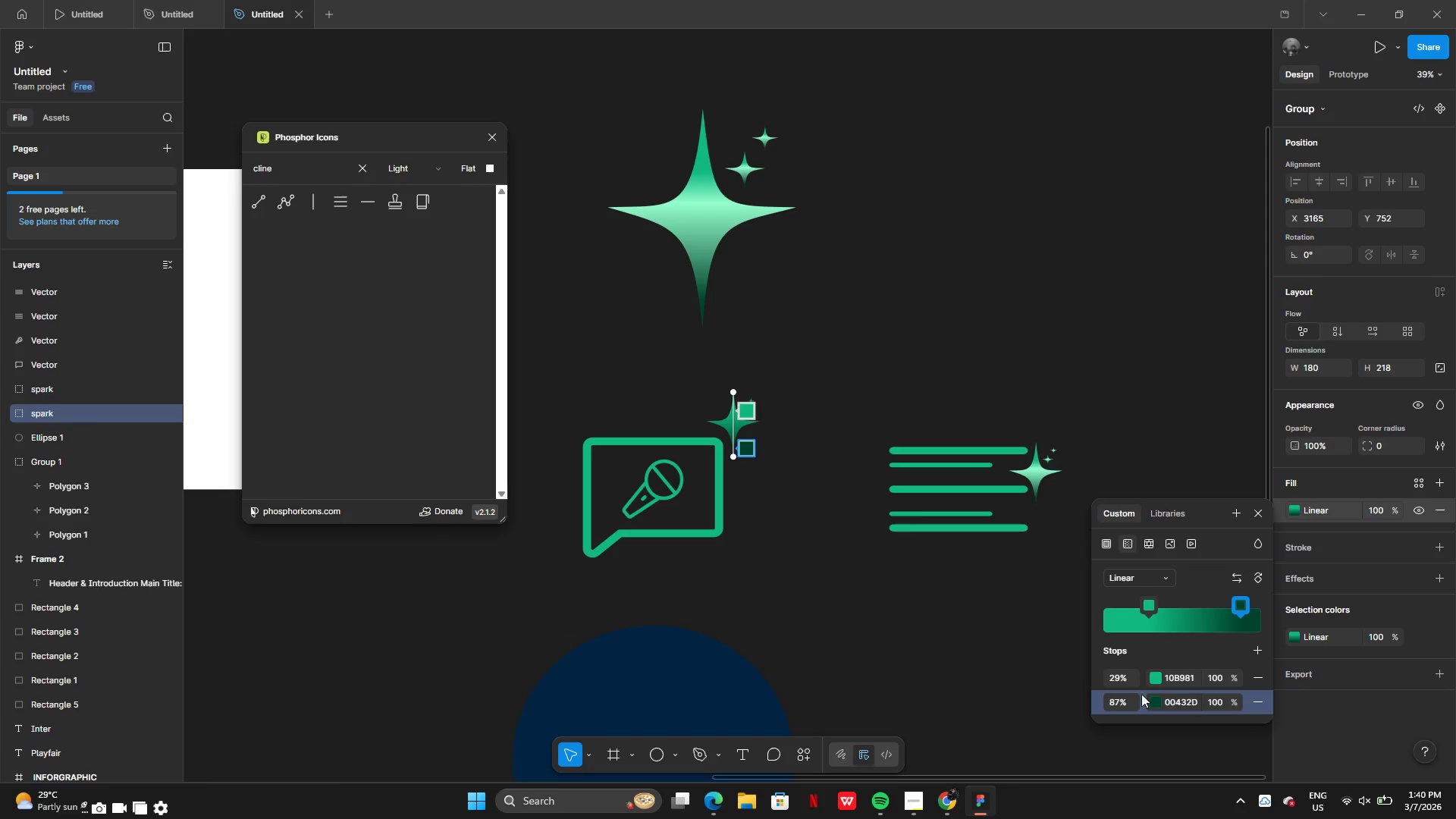 
left_click([1015, 639])
 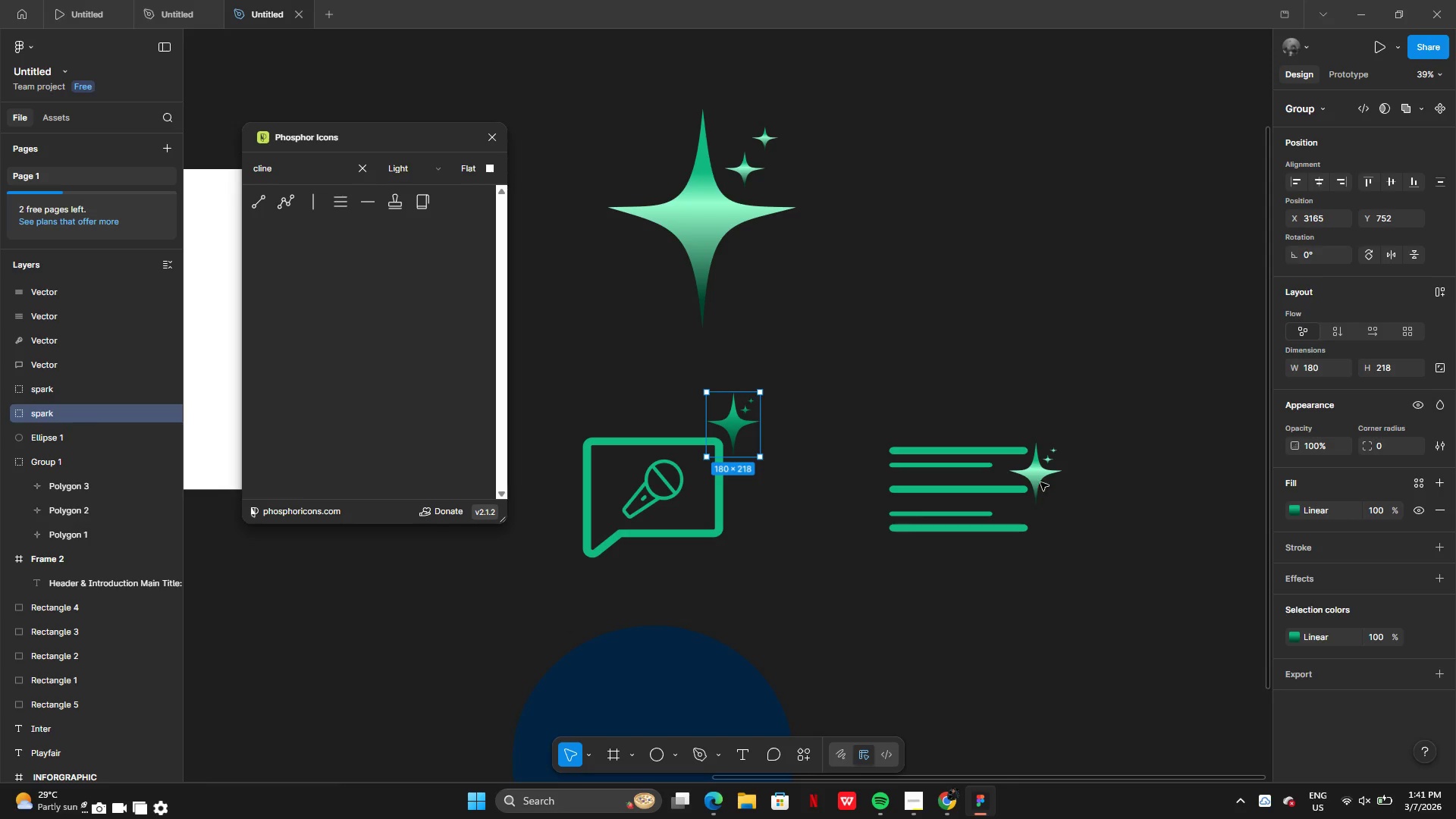 
left_click([1040, 479])
 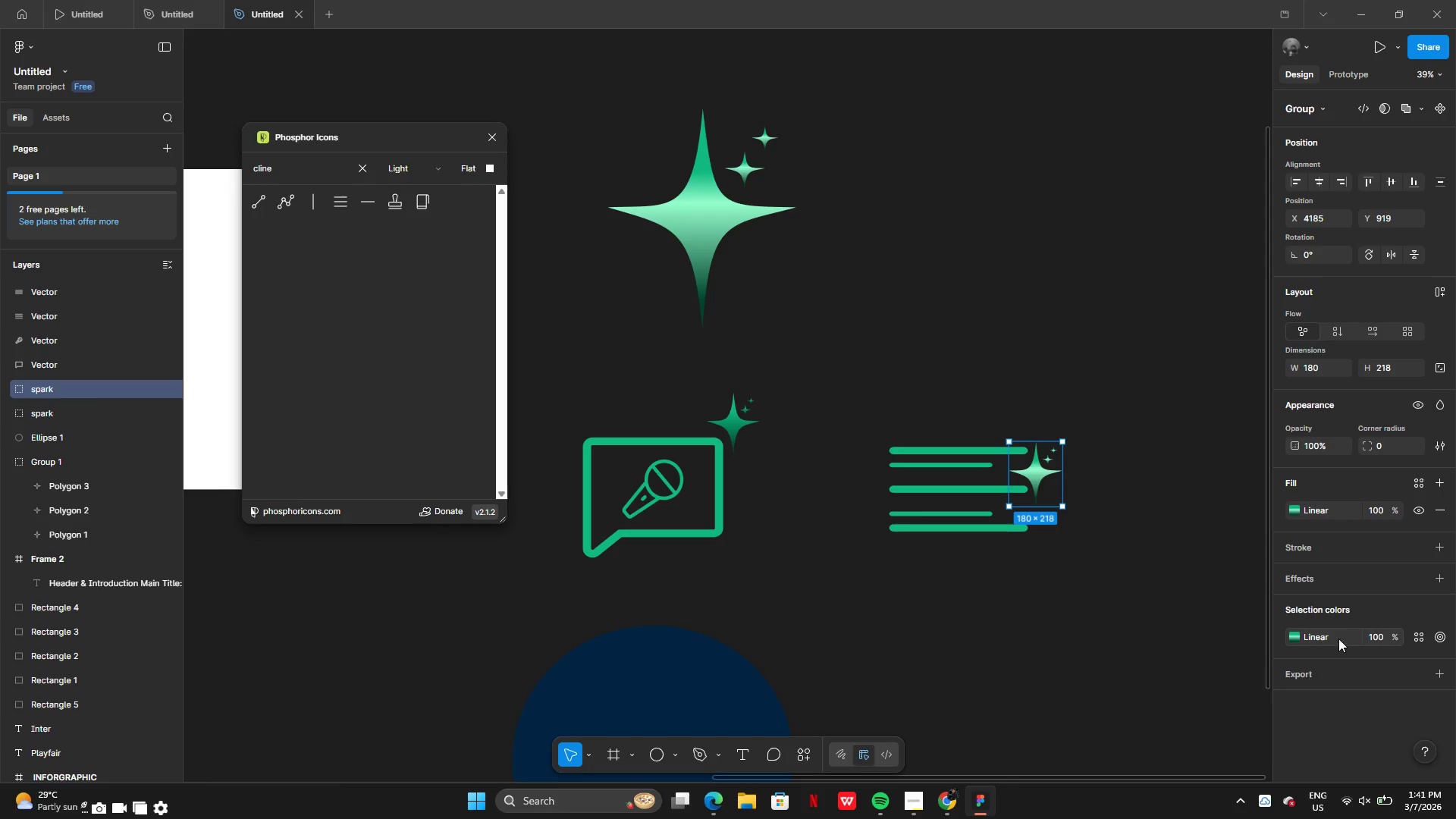 
left_click([1294, 632])
 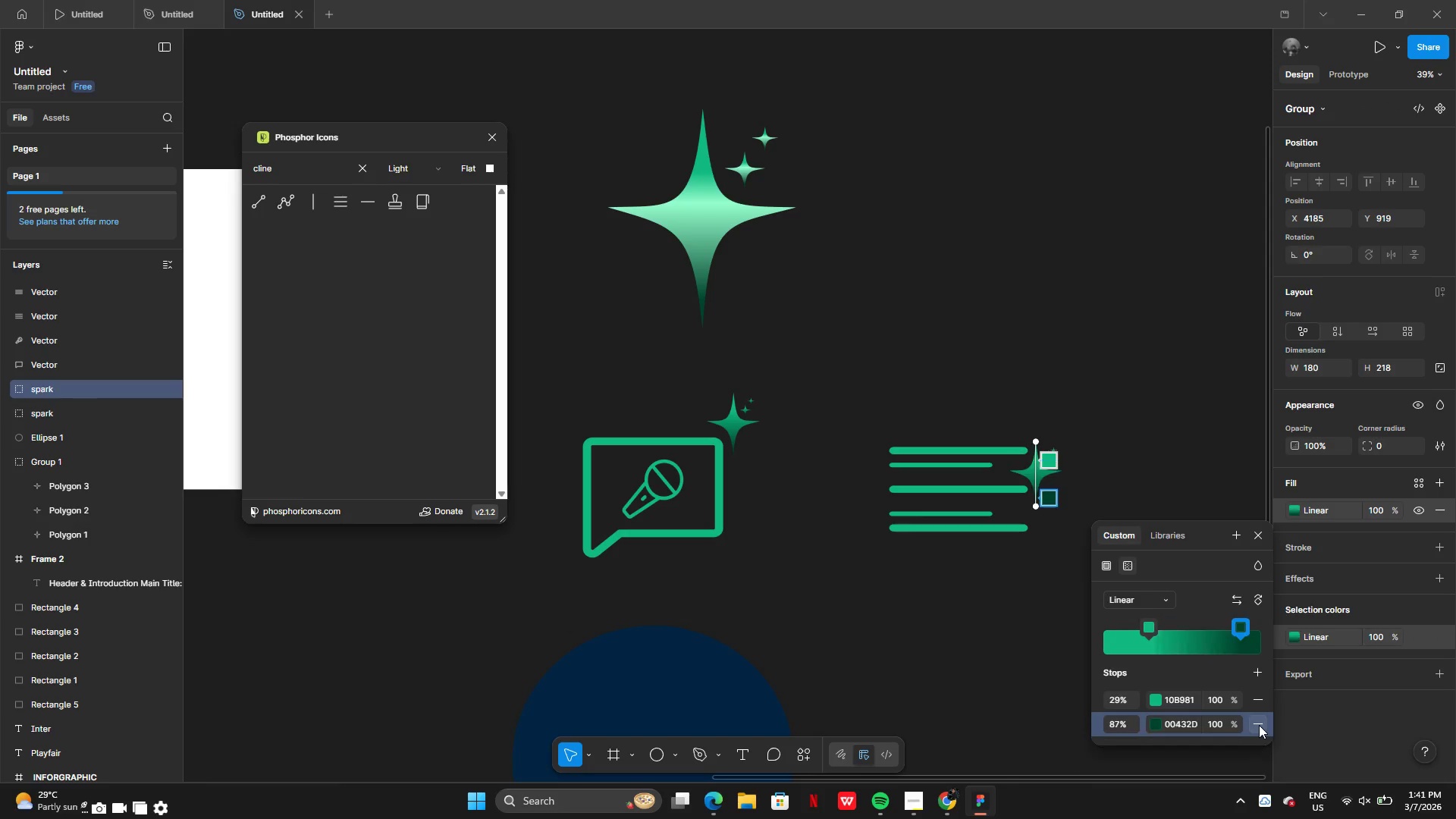 
left_click([998, 659])
 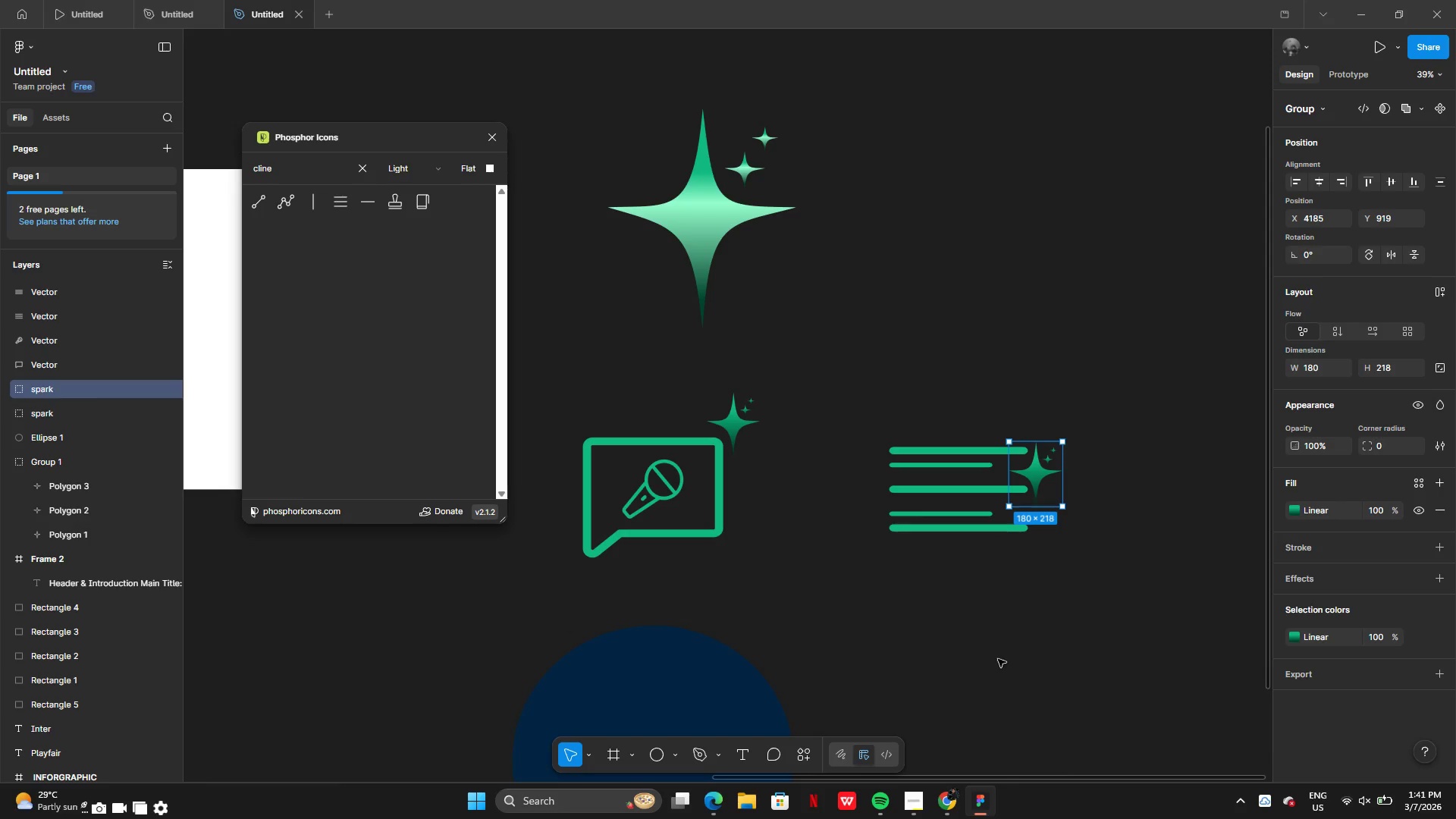 
left_click([998, 659])
 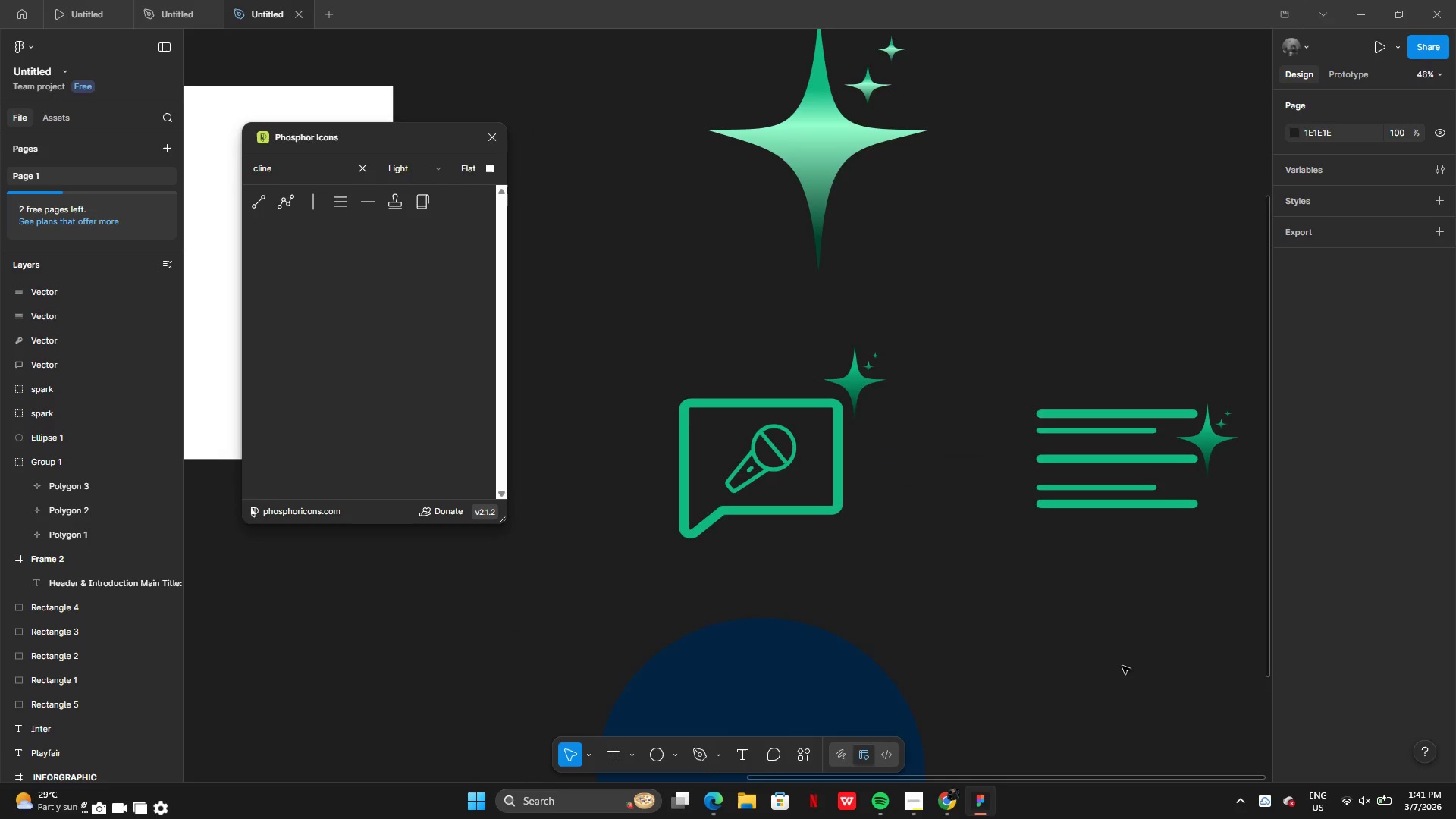 
wait(6.44)
 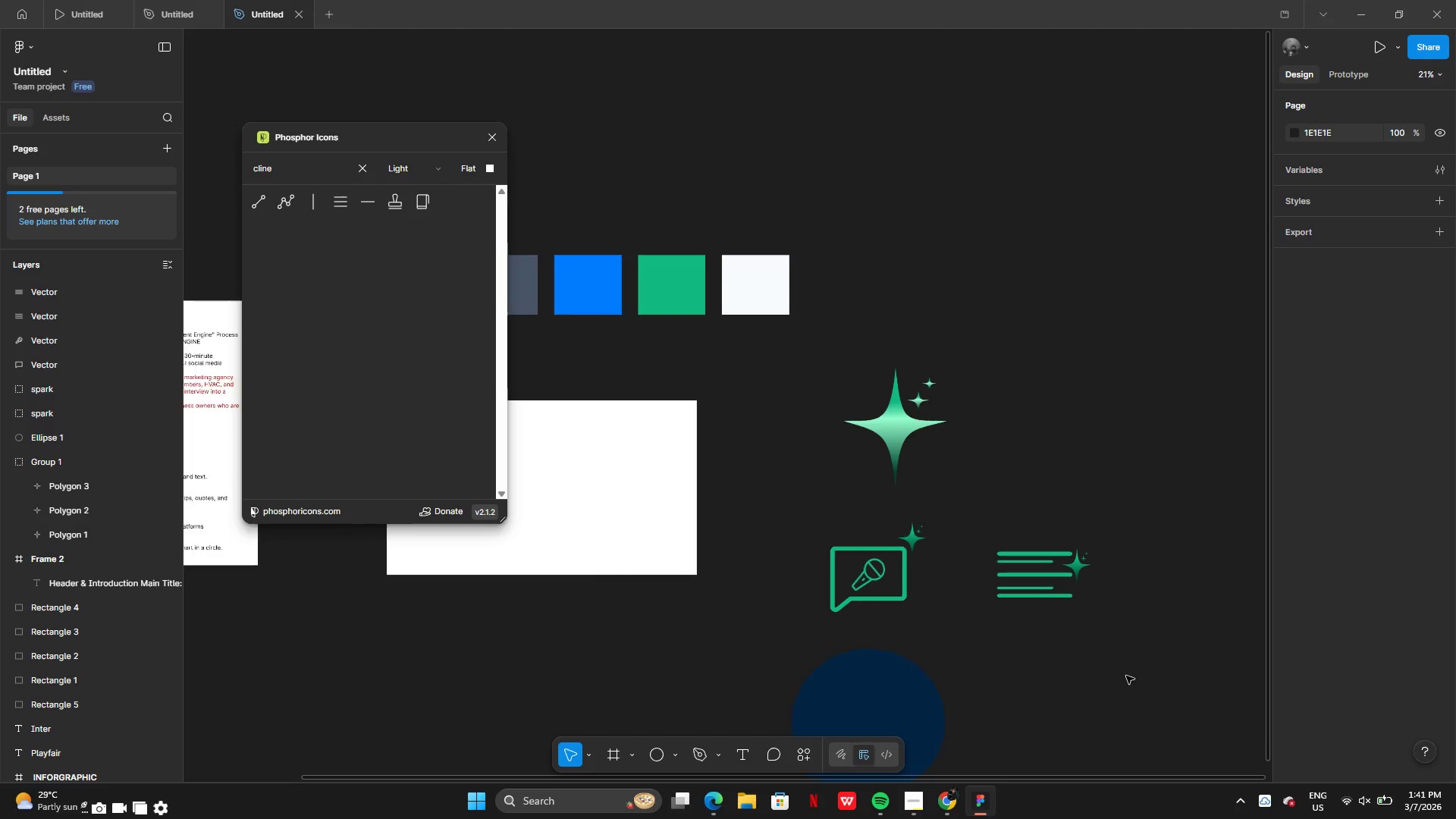 
key(Control+Z)
 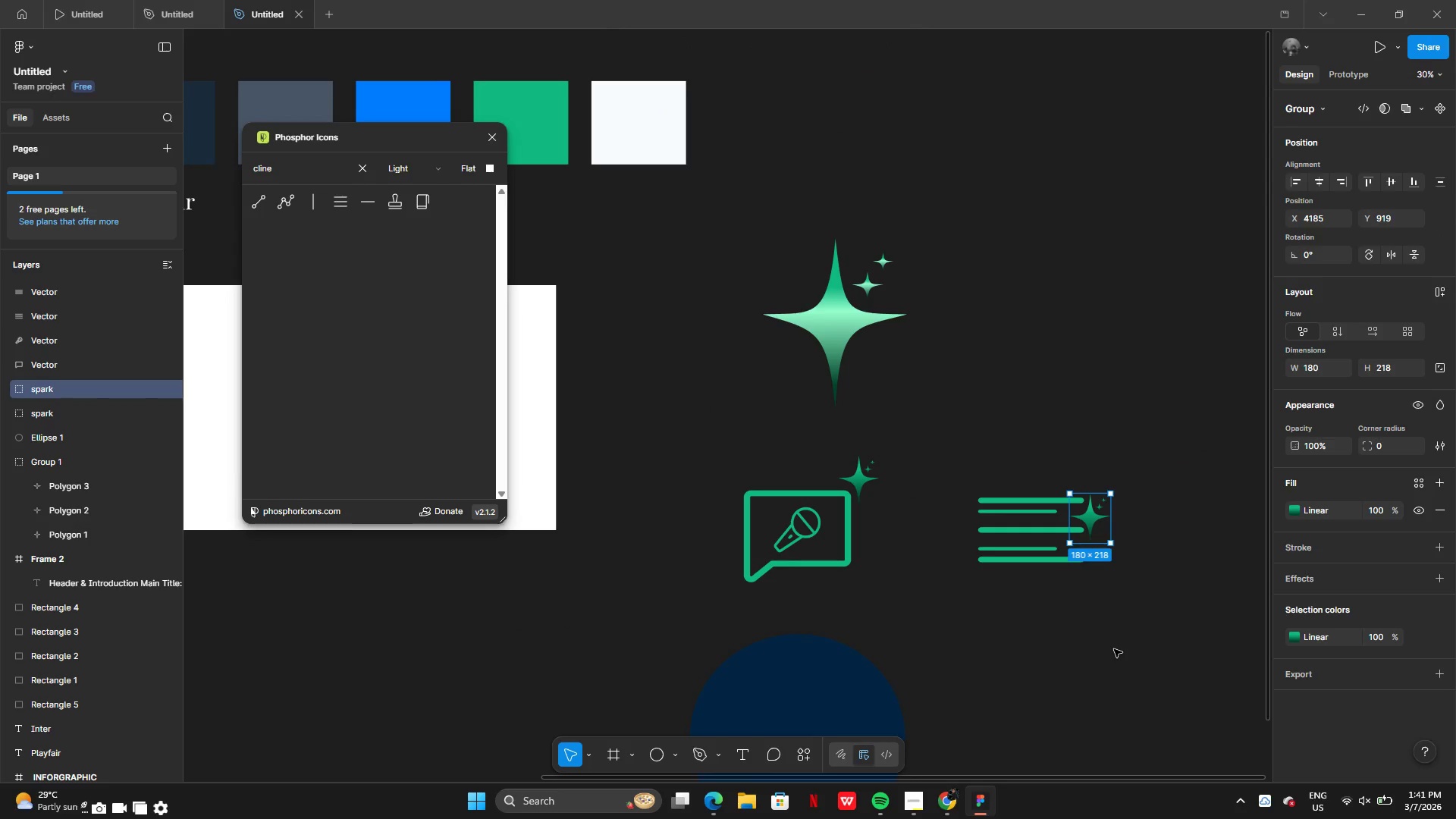 
key(Control+Z)
 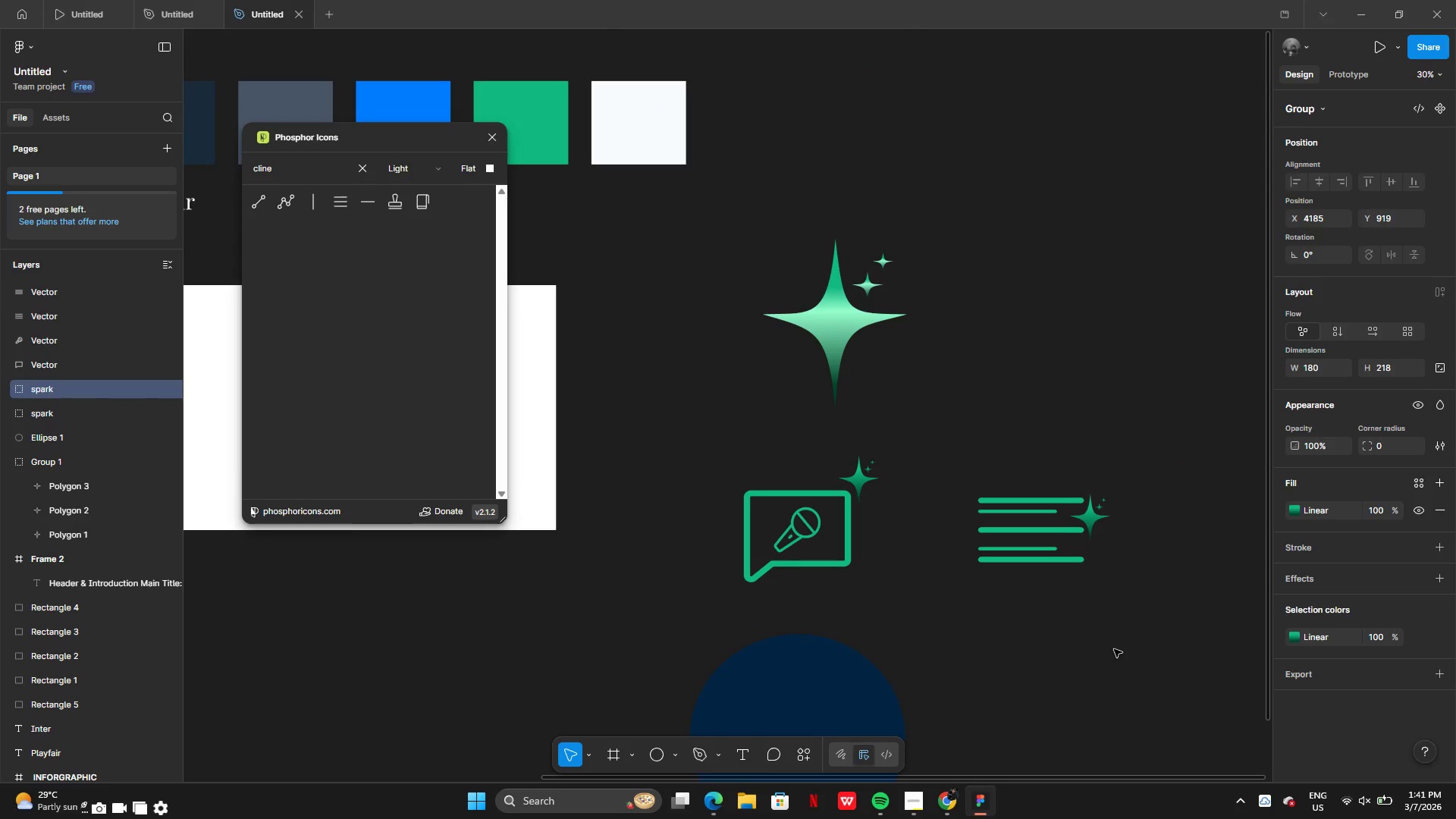 
key(Control+Z)
 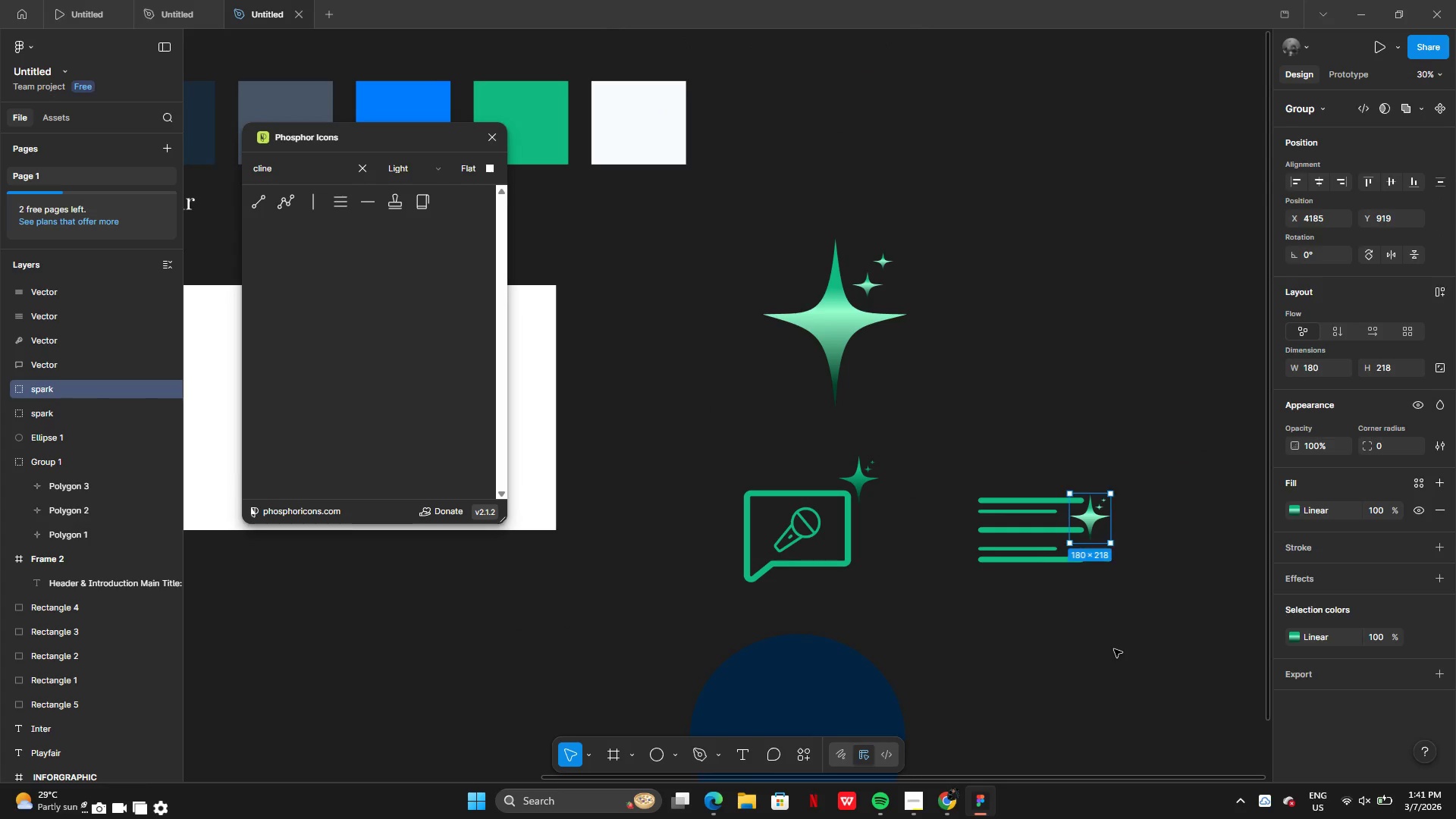 
key(Control+Z)
 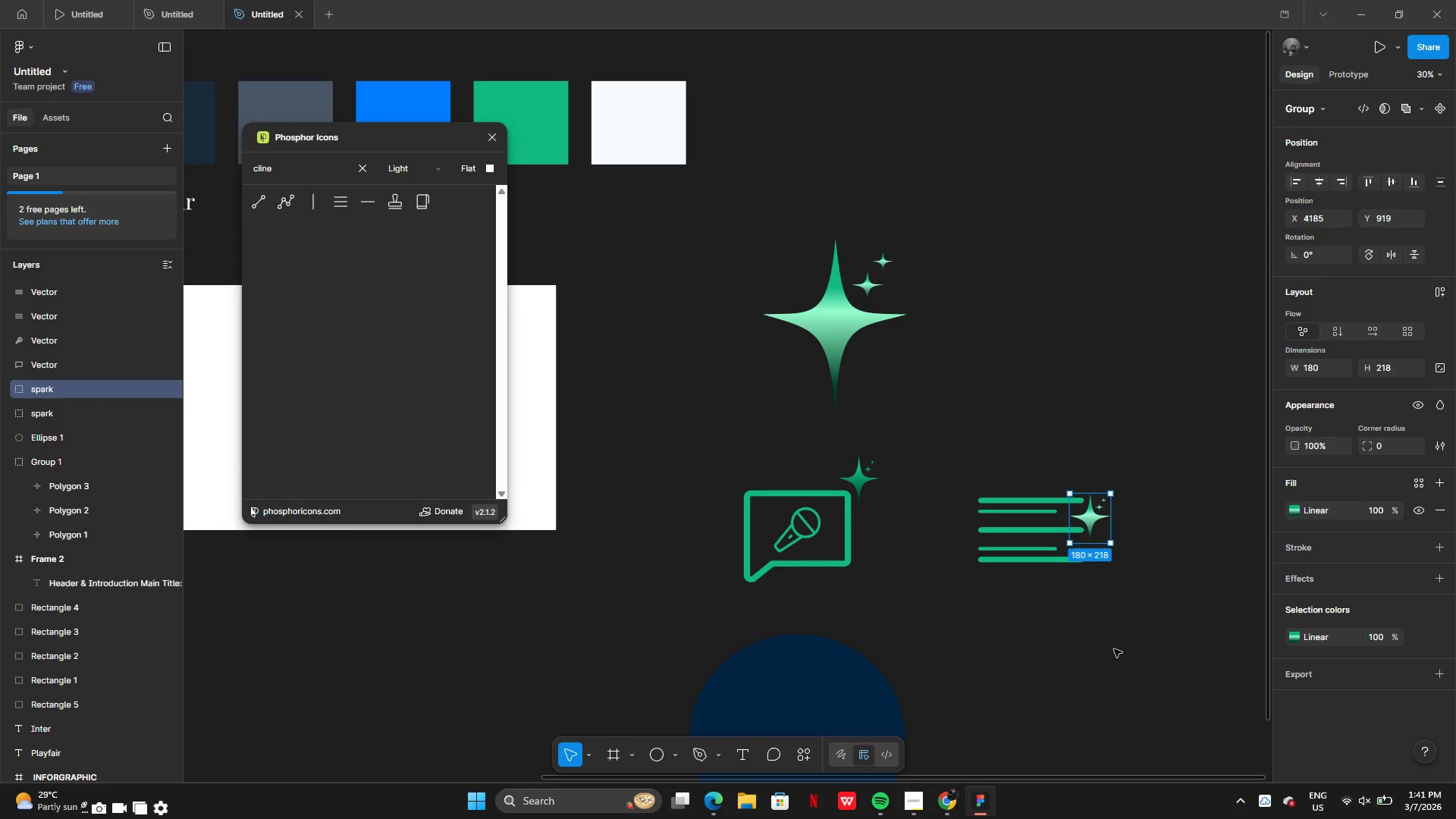 
key(Control+Z)
 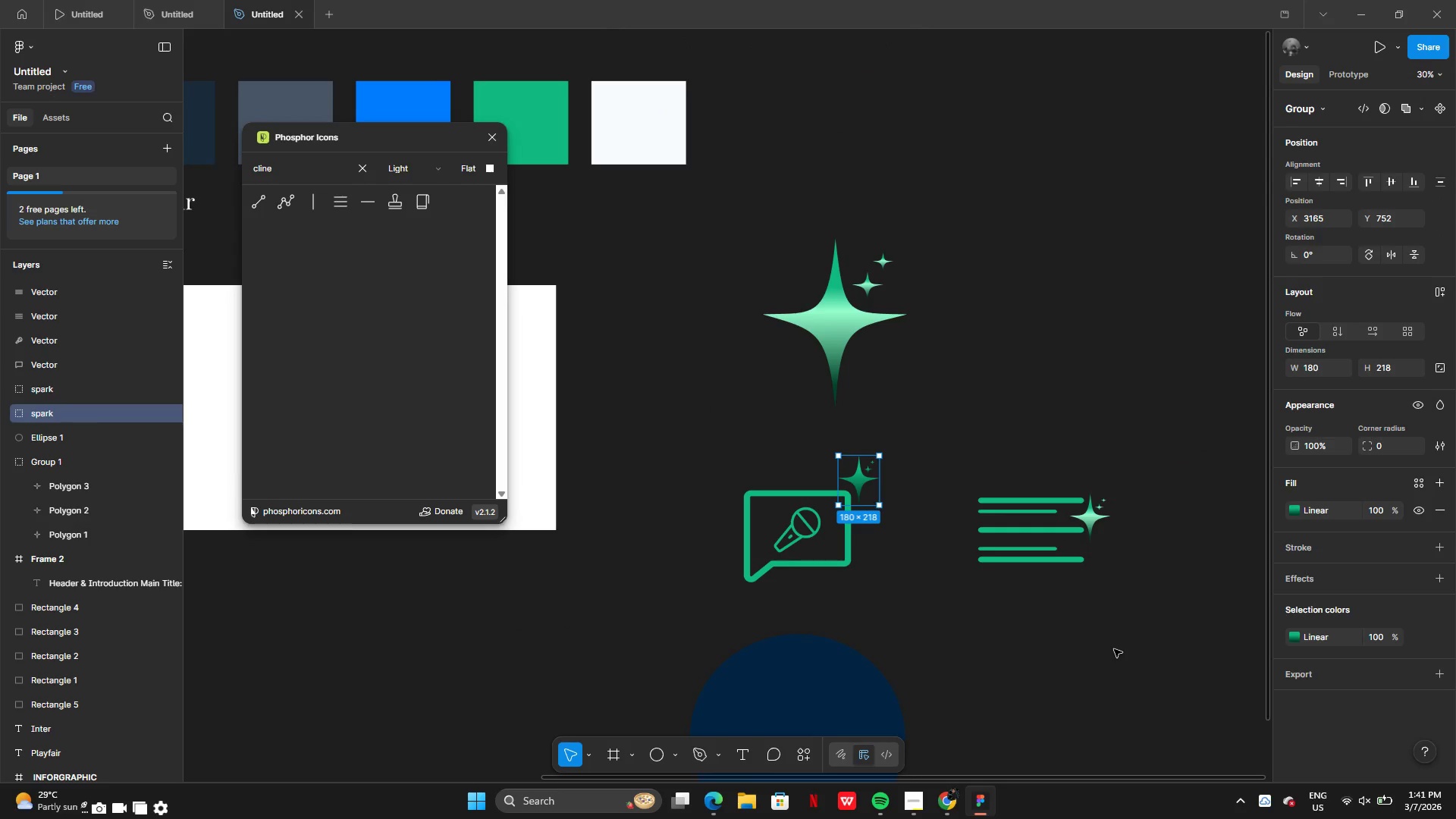 
key(Control+Z)
 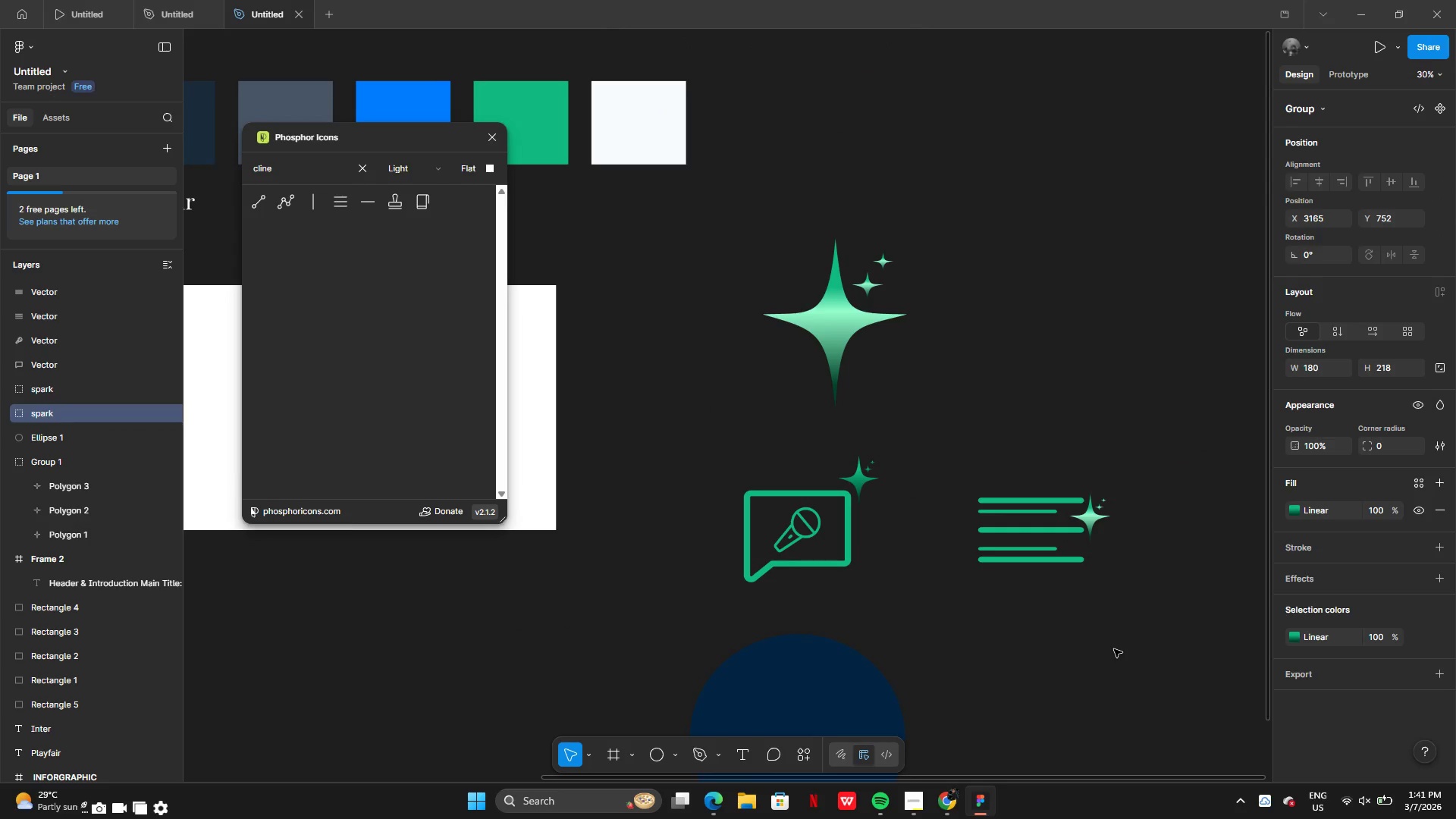 
key(Control+Z)
 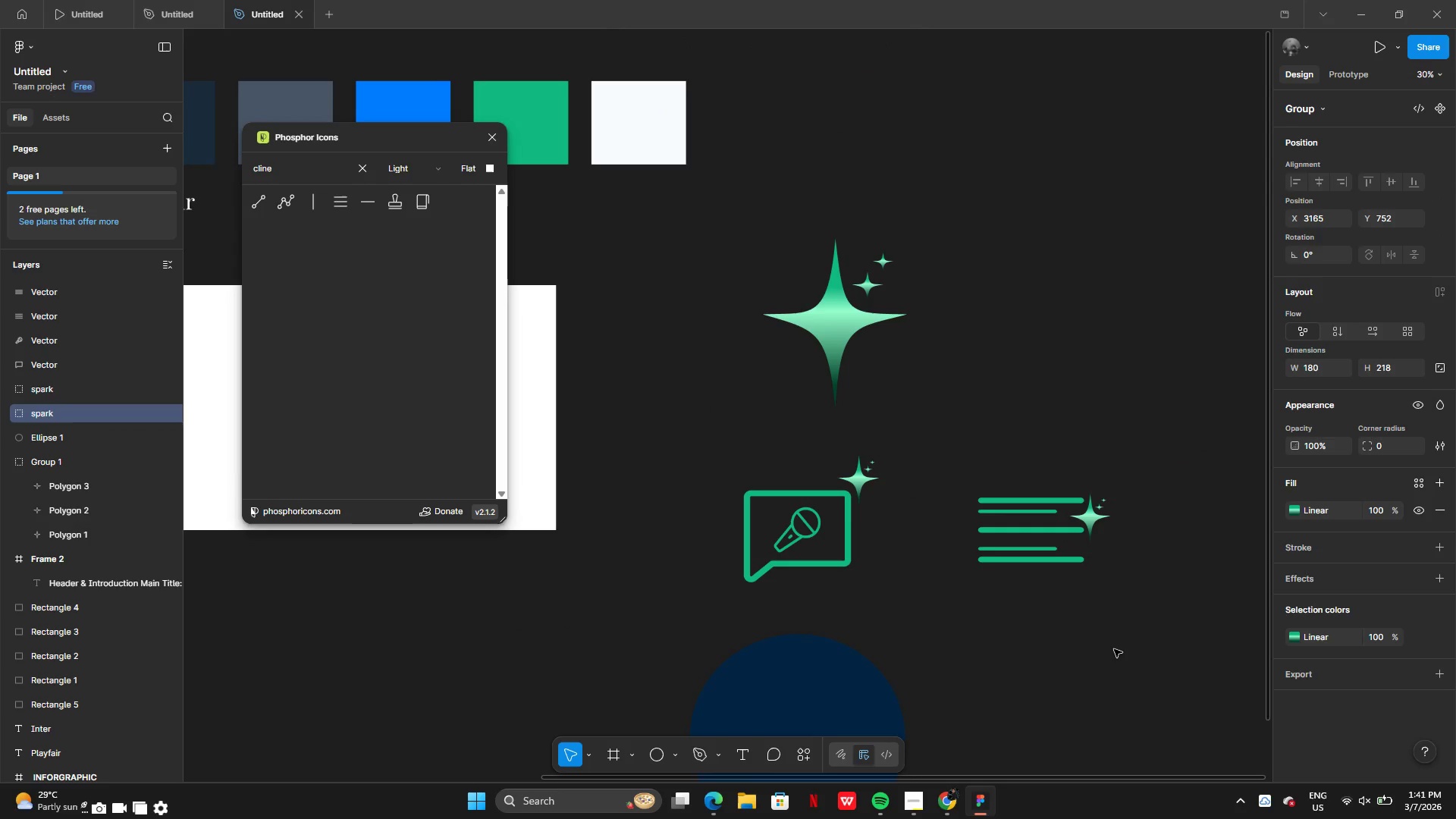 
left_click([1114, 649])
 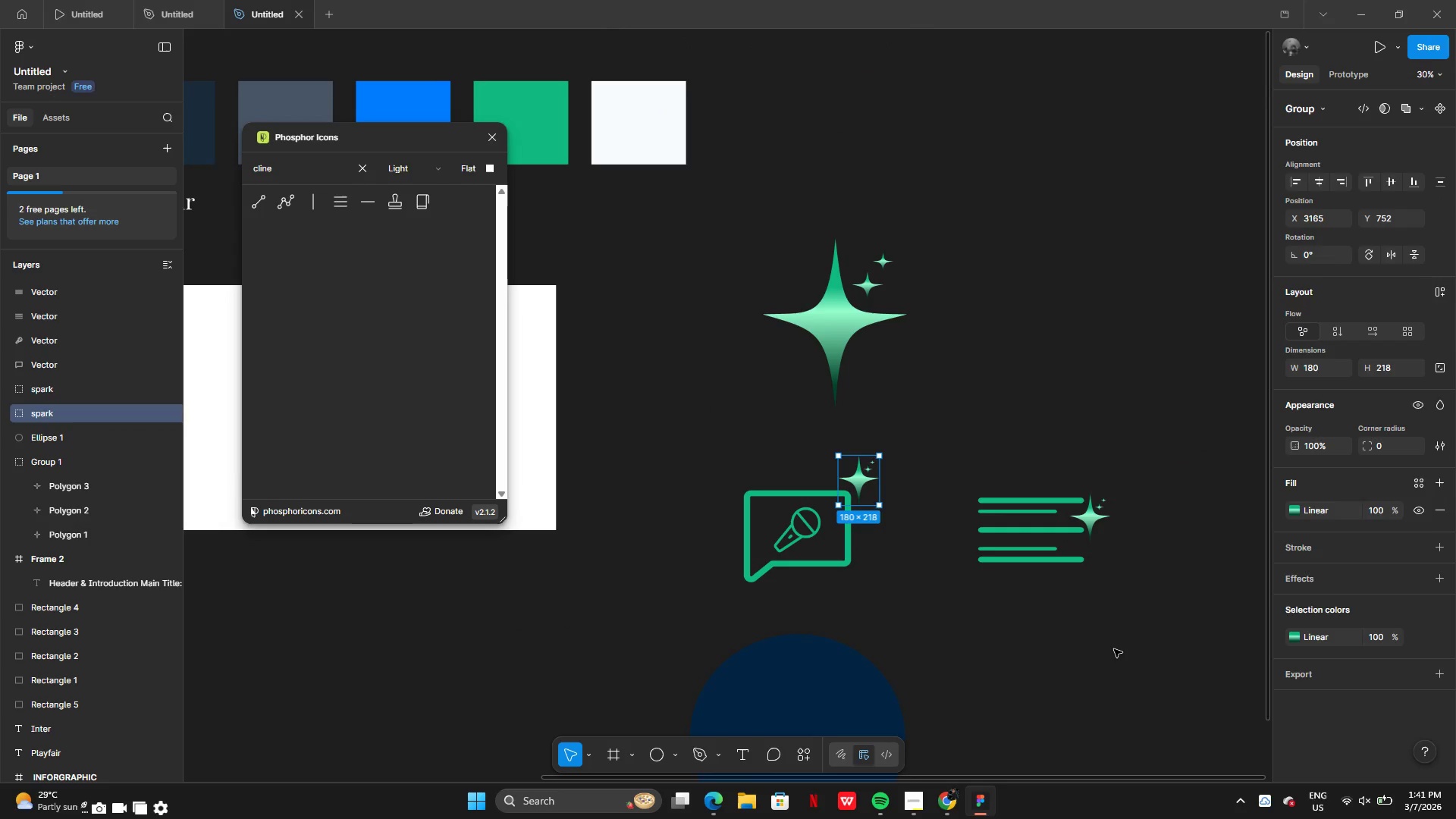 
left_click([1114, 649])
 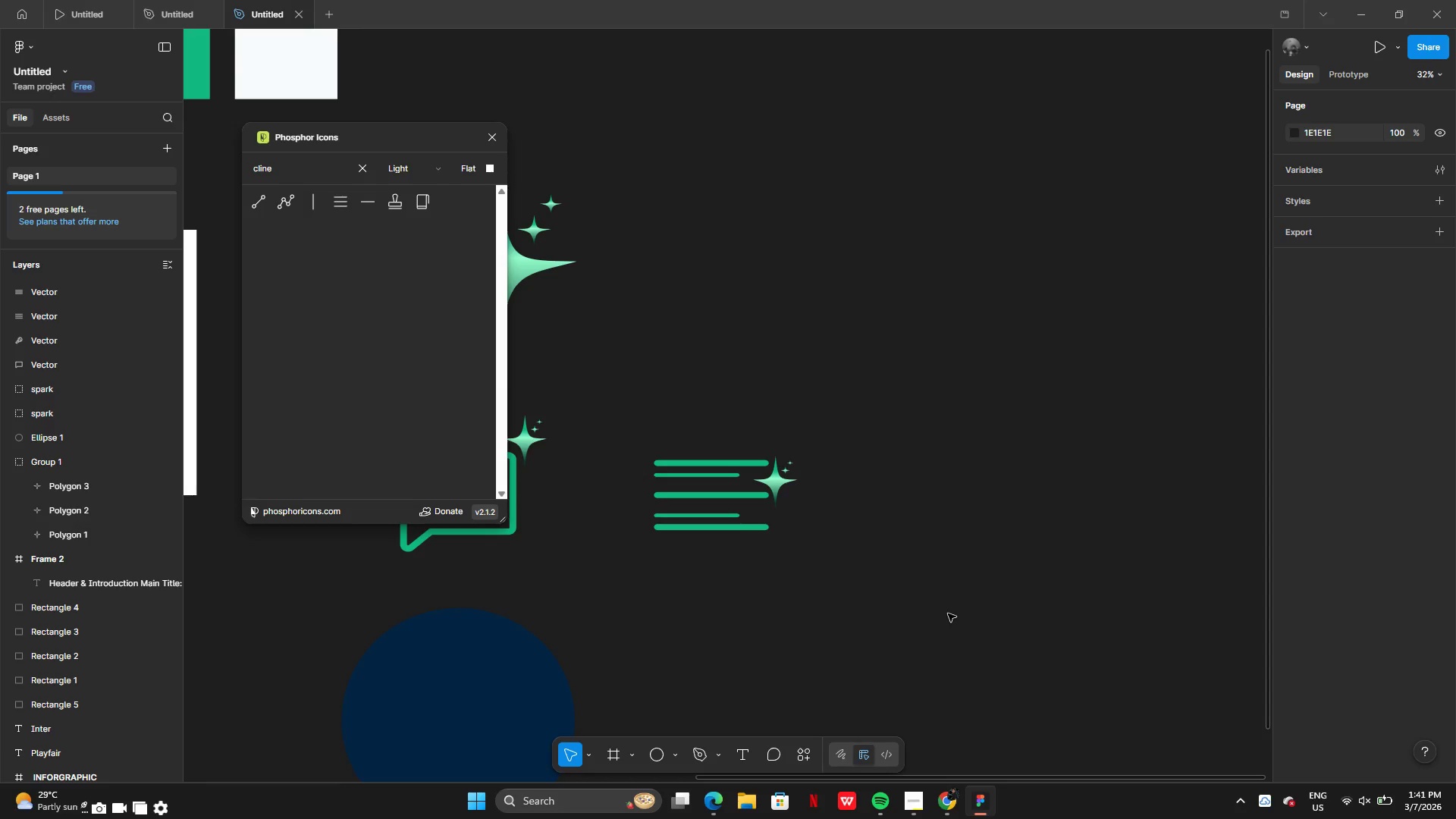 
wait(35.38)
 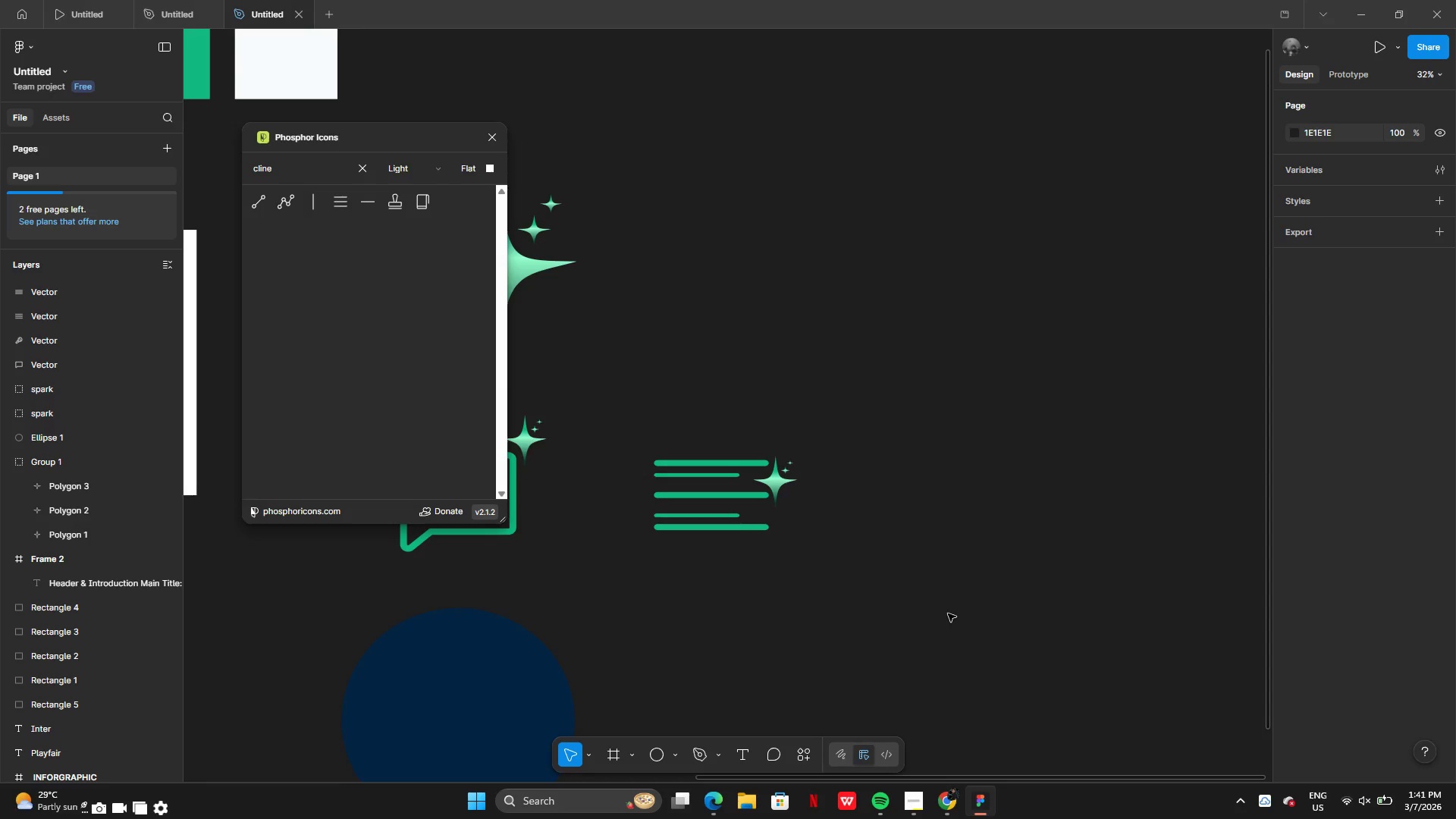 
left_click([904, 805])